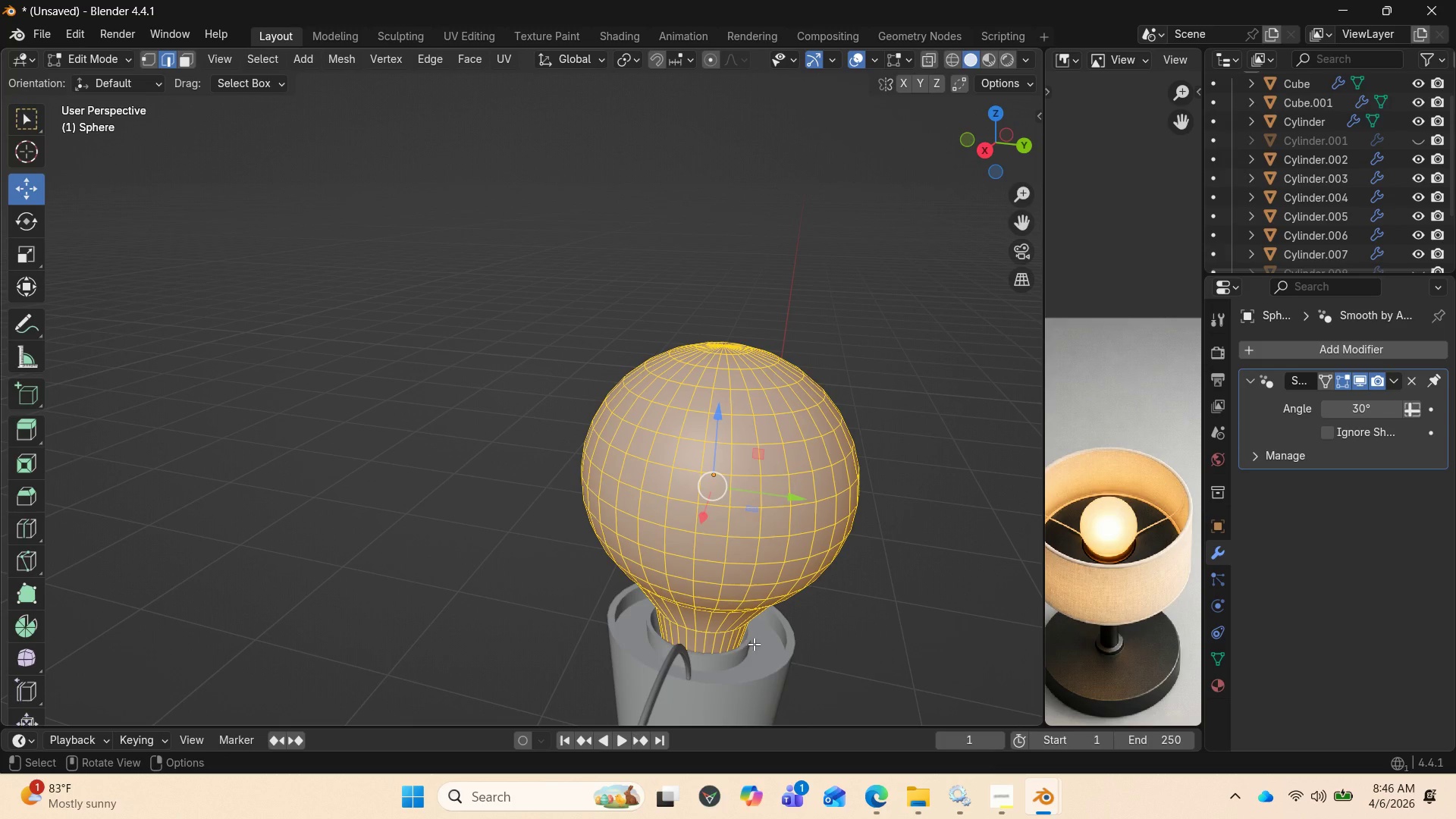 
left_click_drag(start_coordinate=[1031, 218], to_coordinate=[1012, 129])
 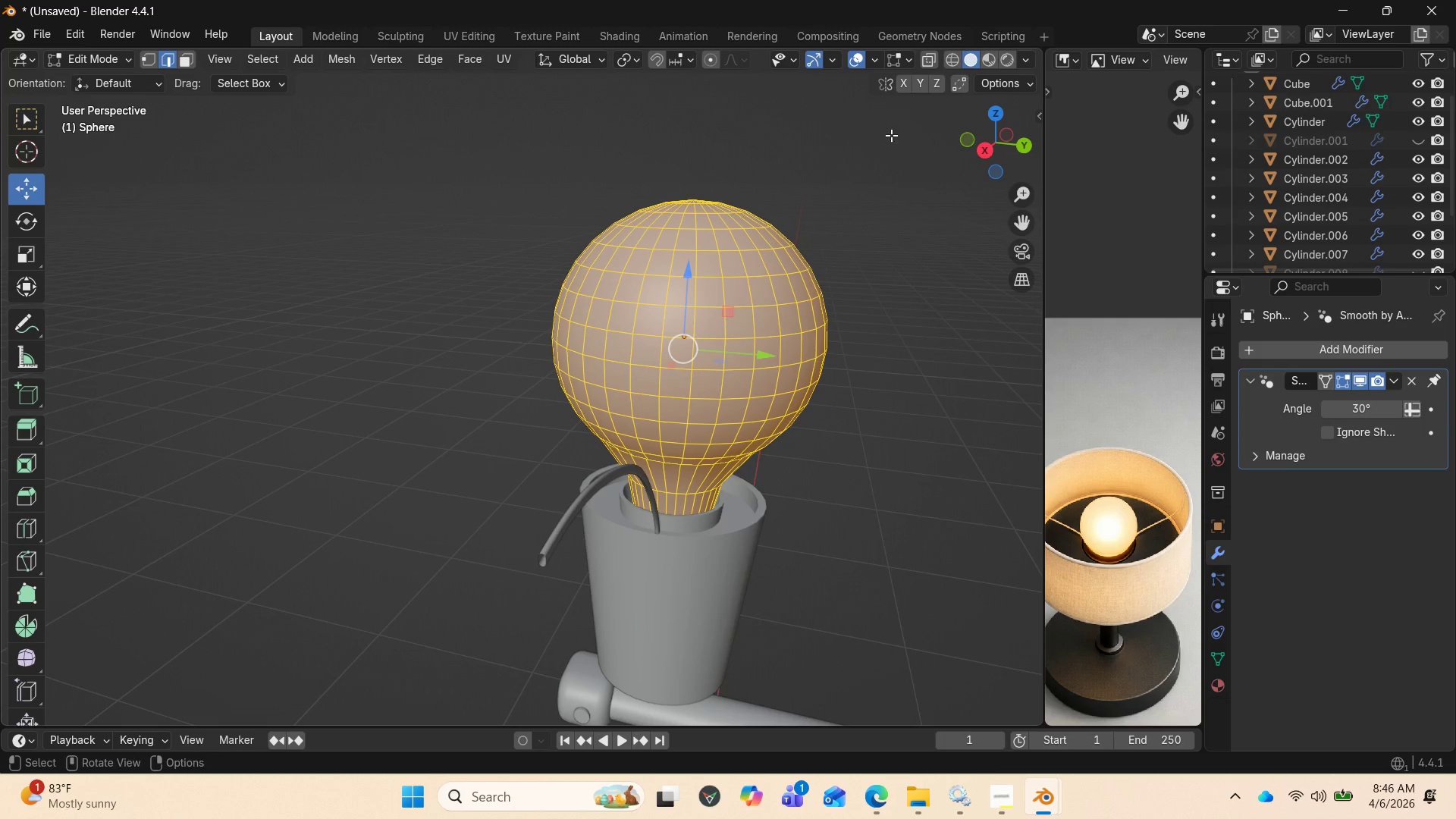 
left_click([930, 58])
 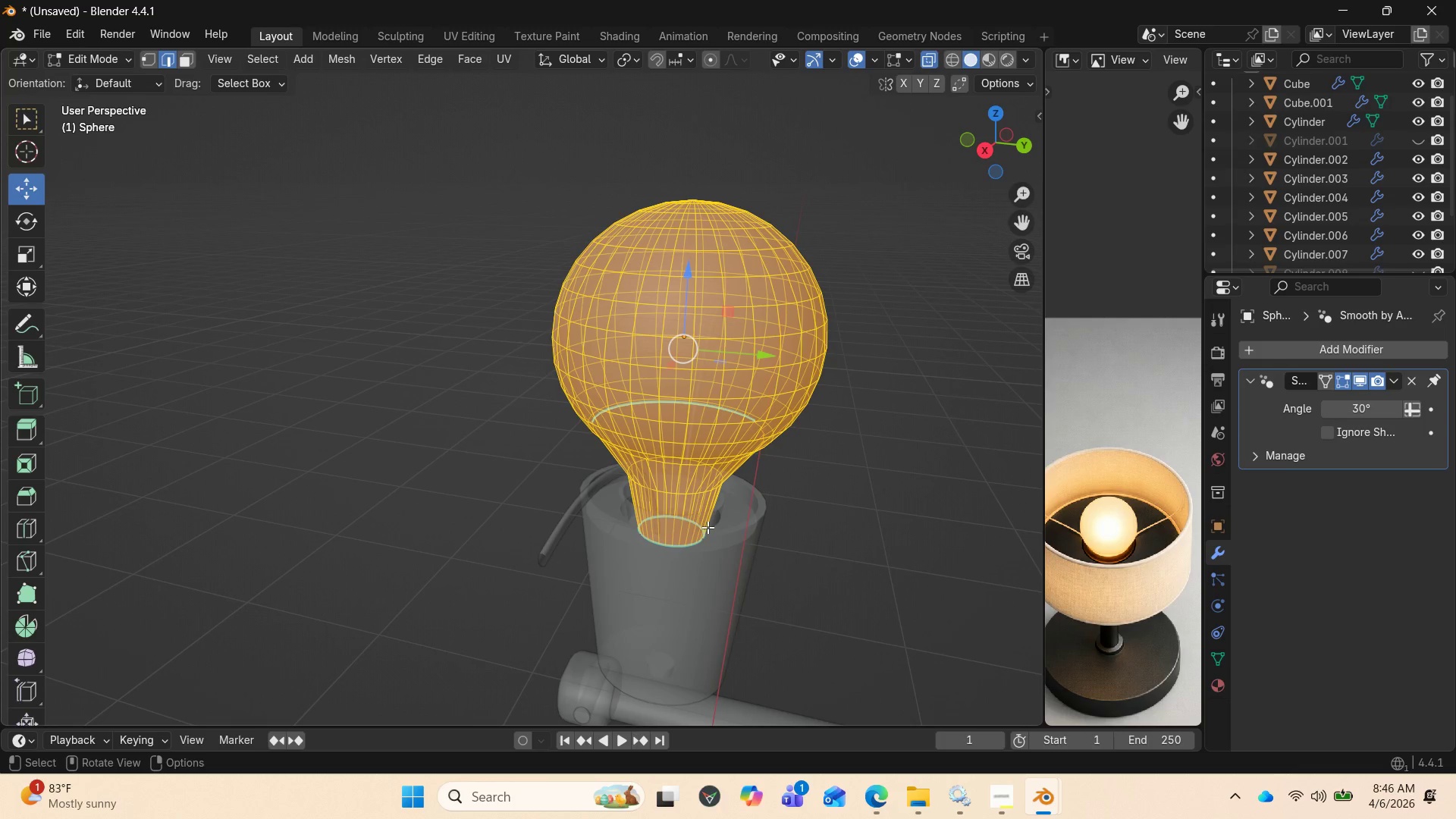 
hold_key(key=AltLeft, duration=2.64)
left_click([677, 498])
 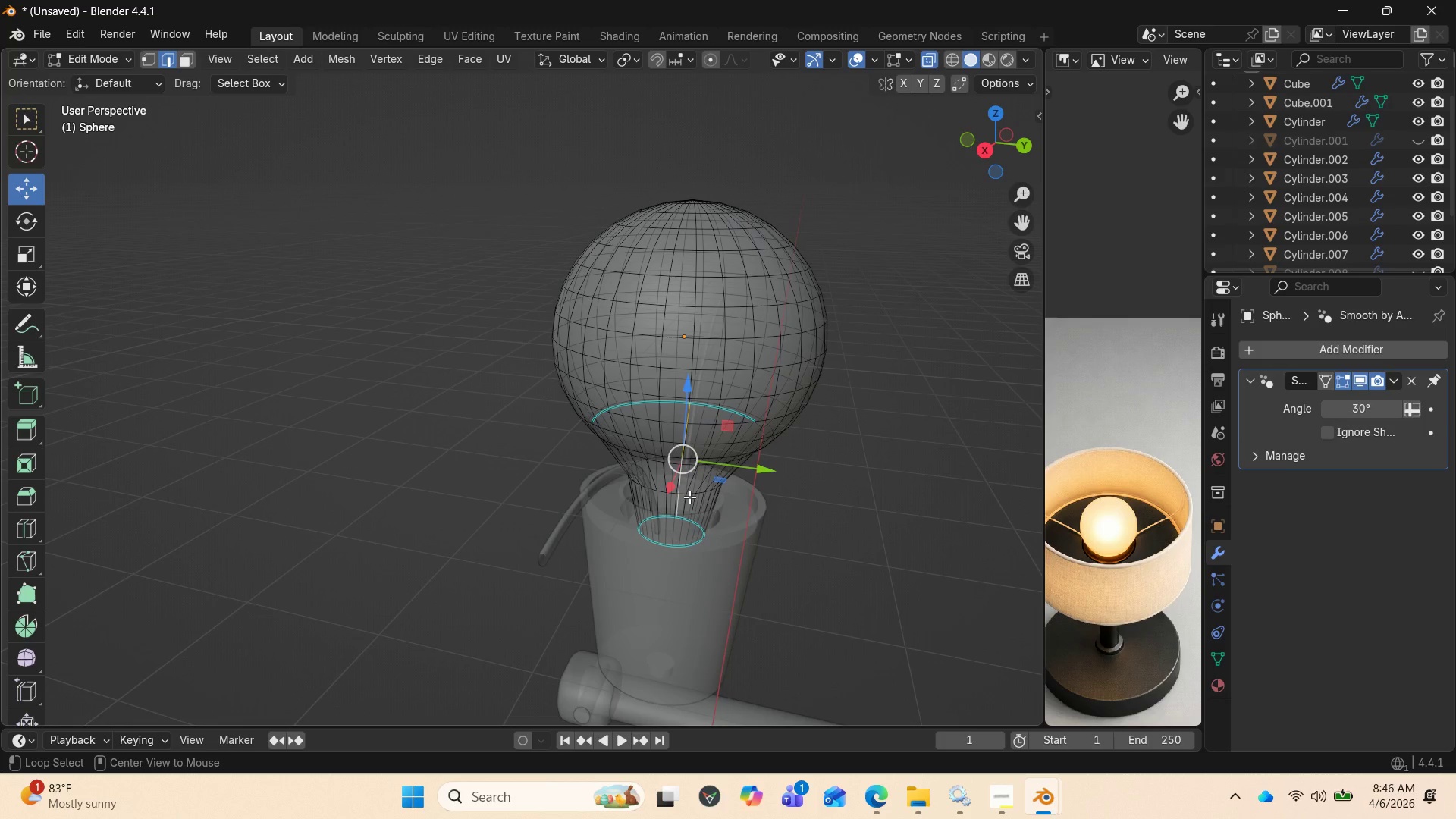 
left_click([690, 496])
 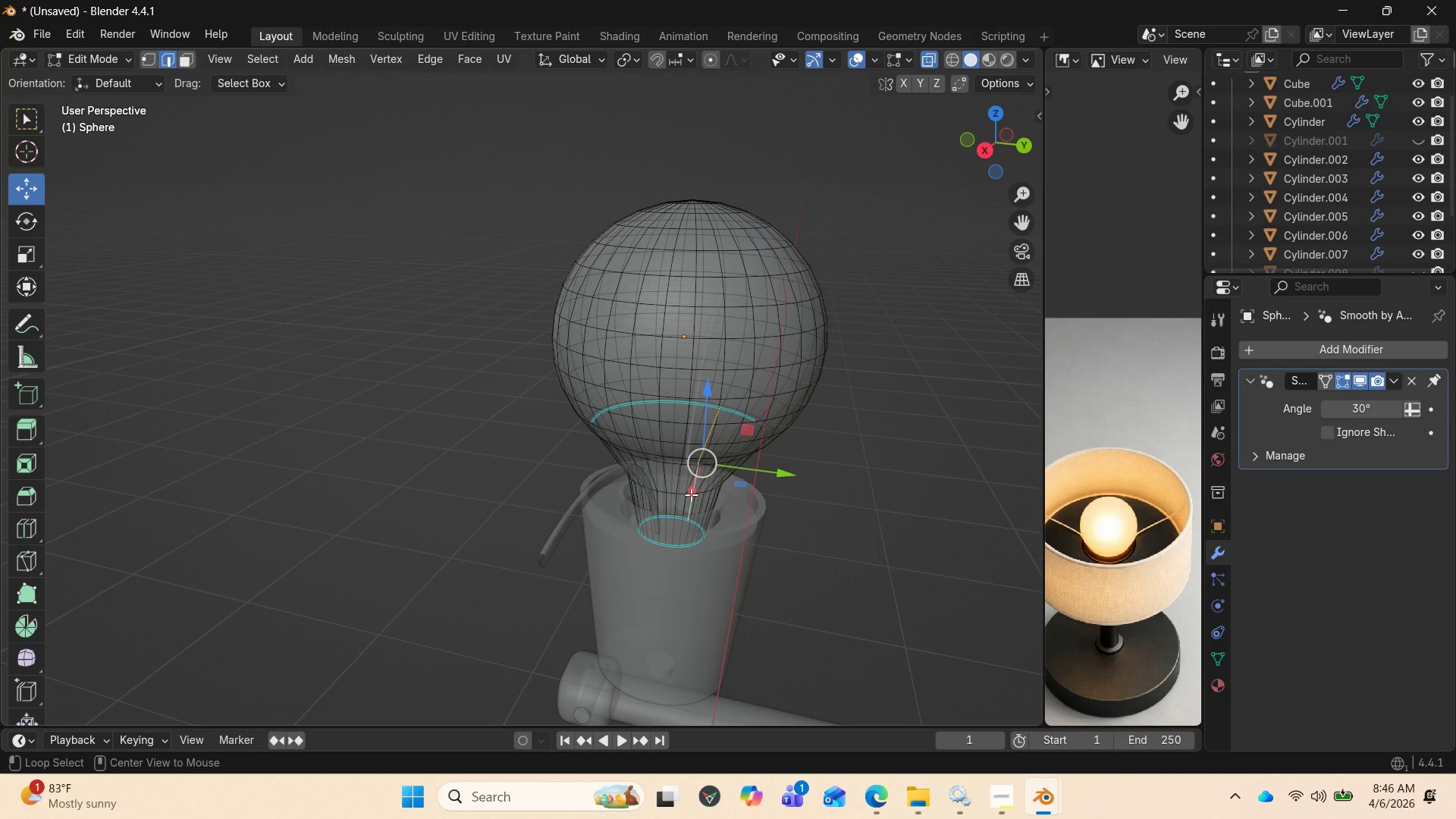 
left_click([691, 494])
 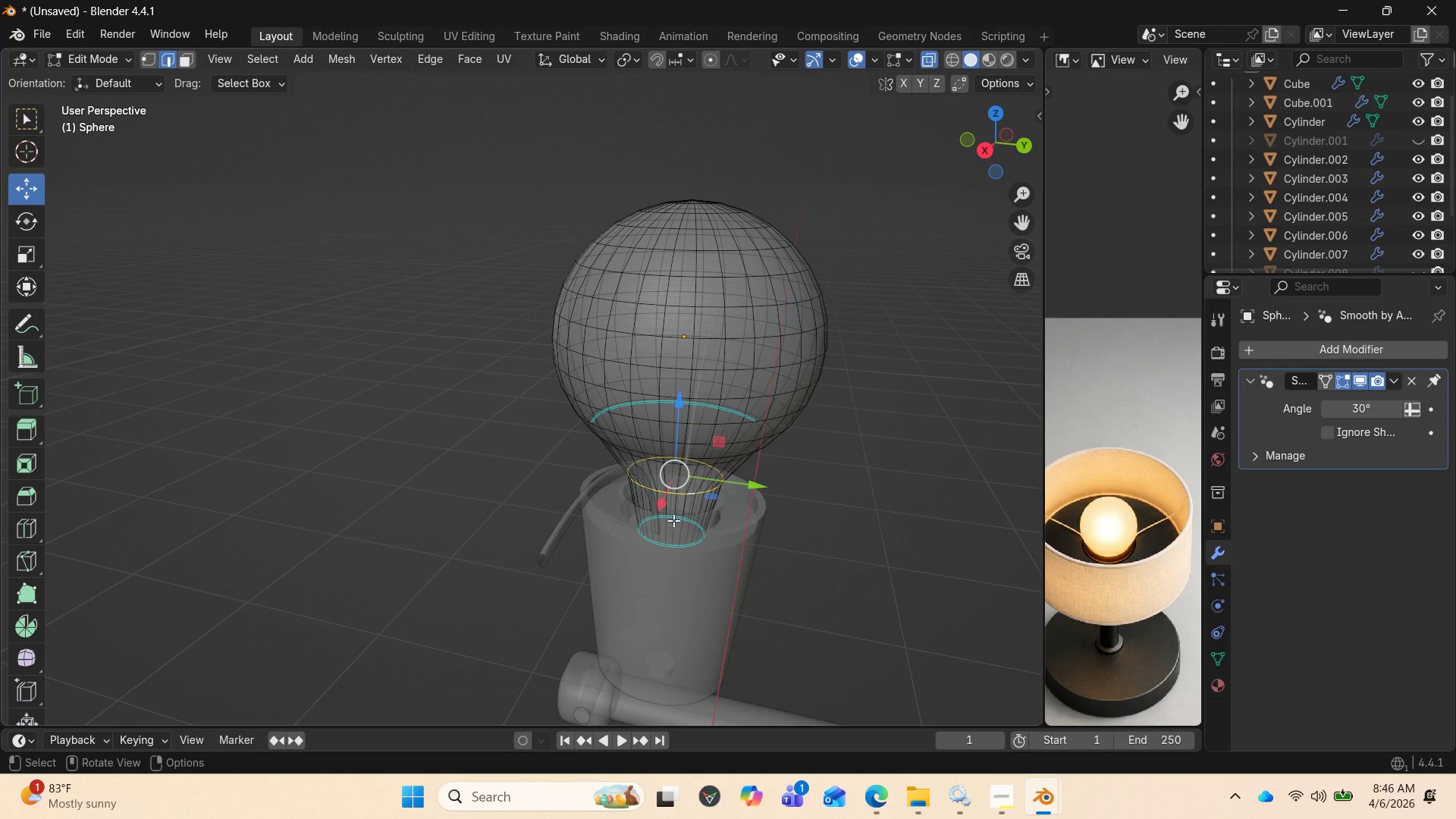 
wait(7.58)
 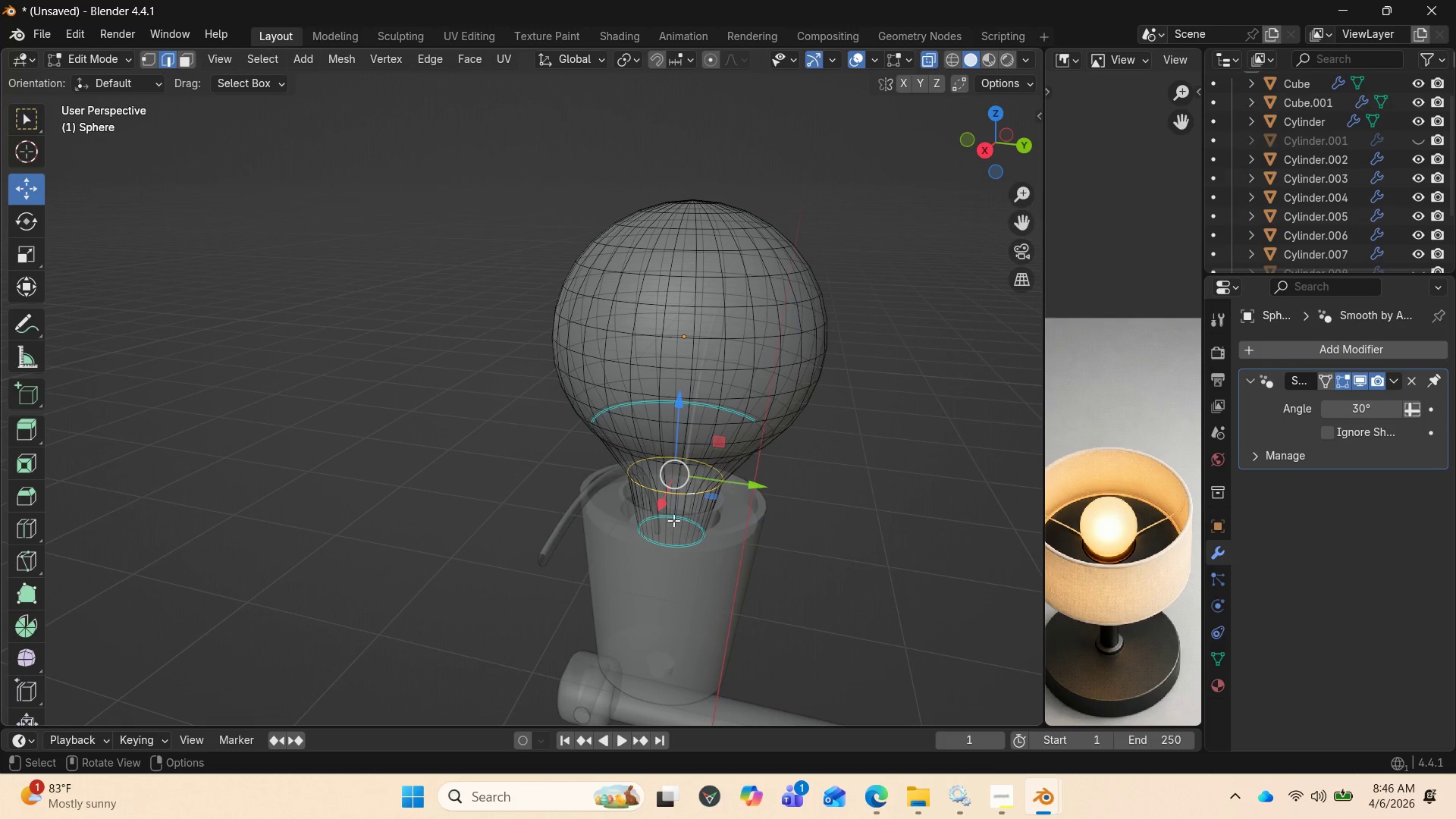 
hold_key(key=ControlLeft, duration=1.48)
 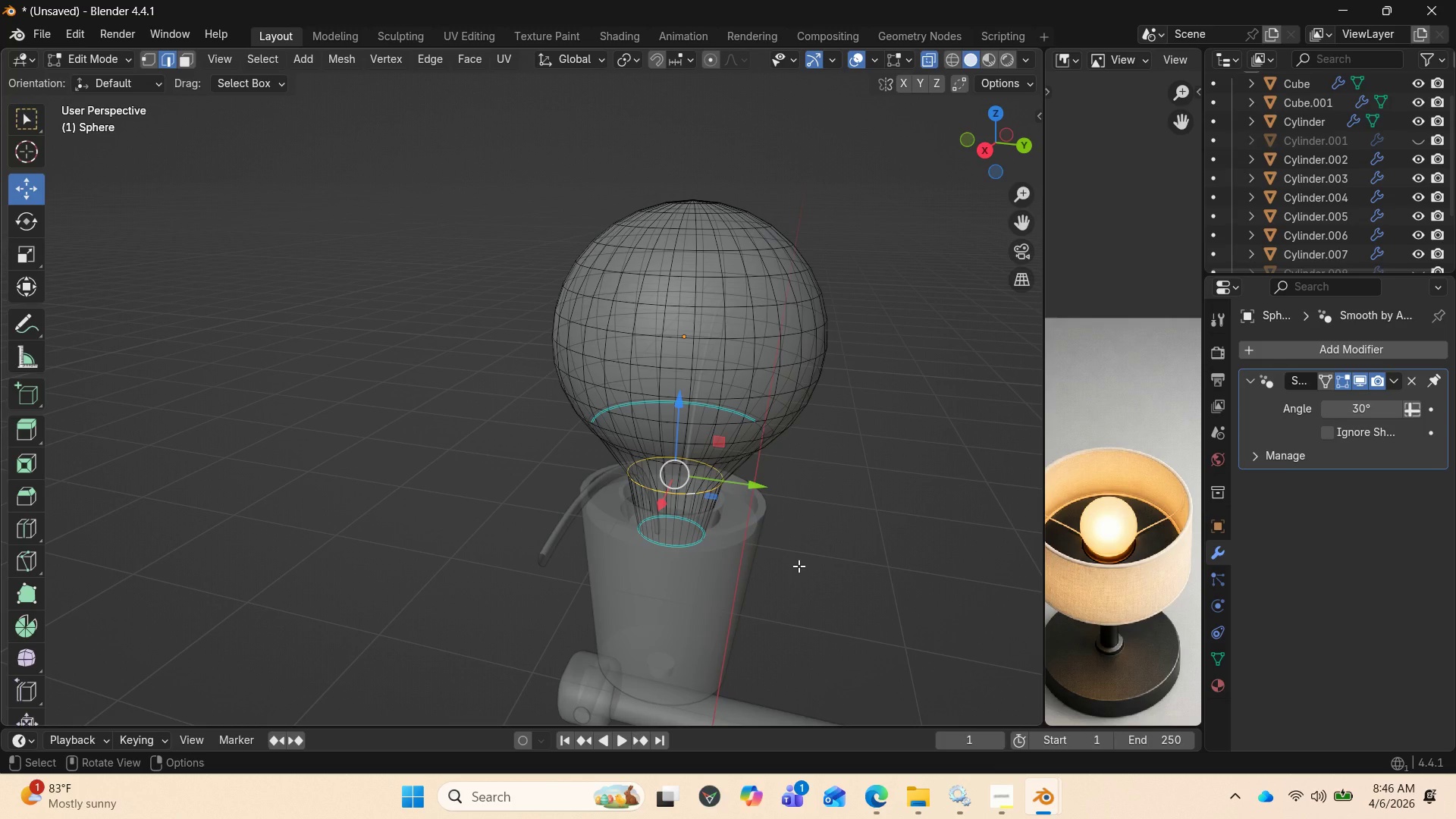 
key(S)
 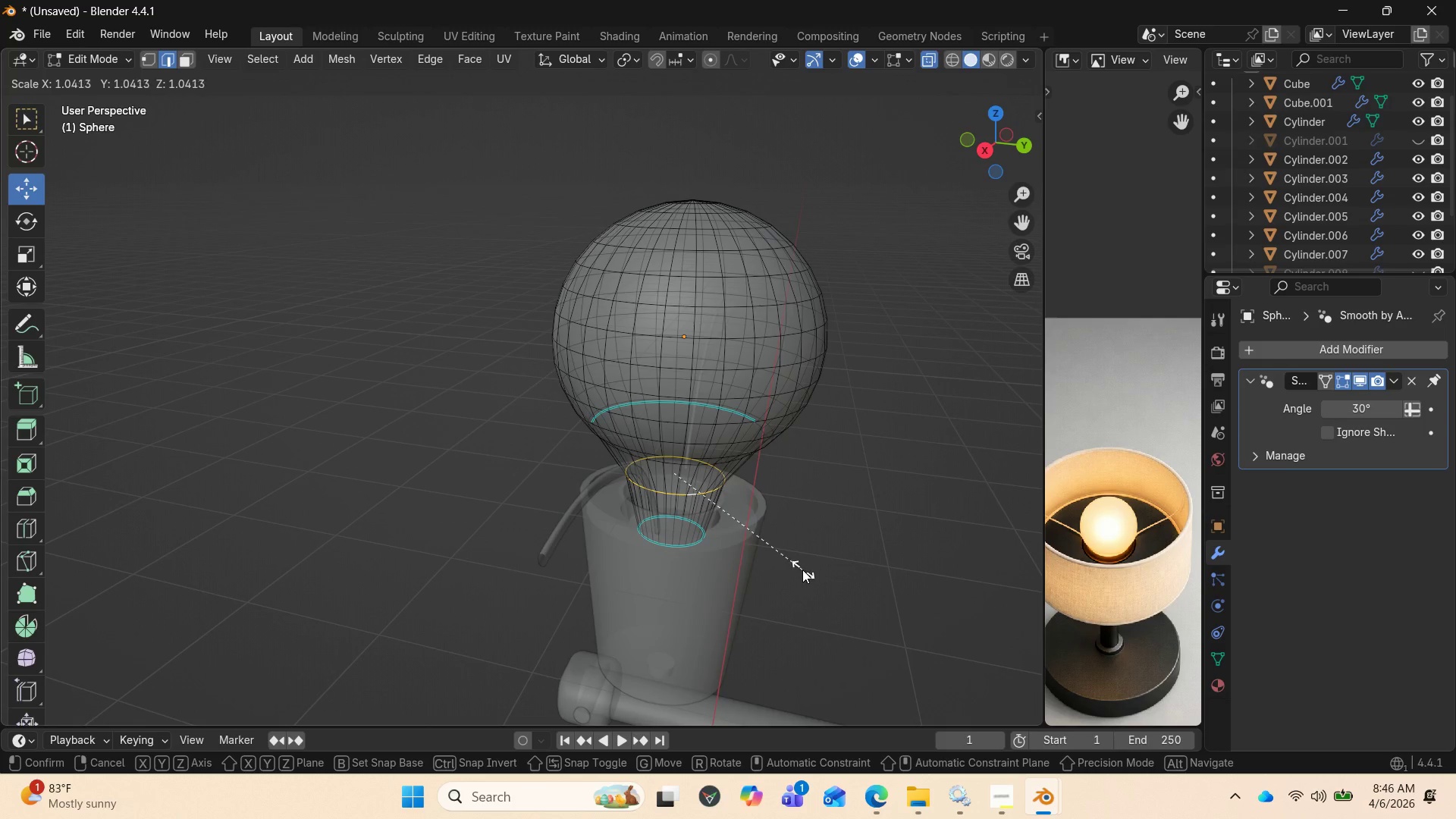 
left_click([802, 569])
 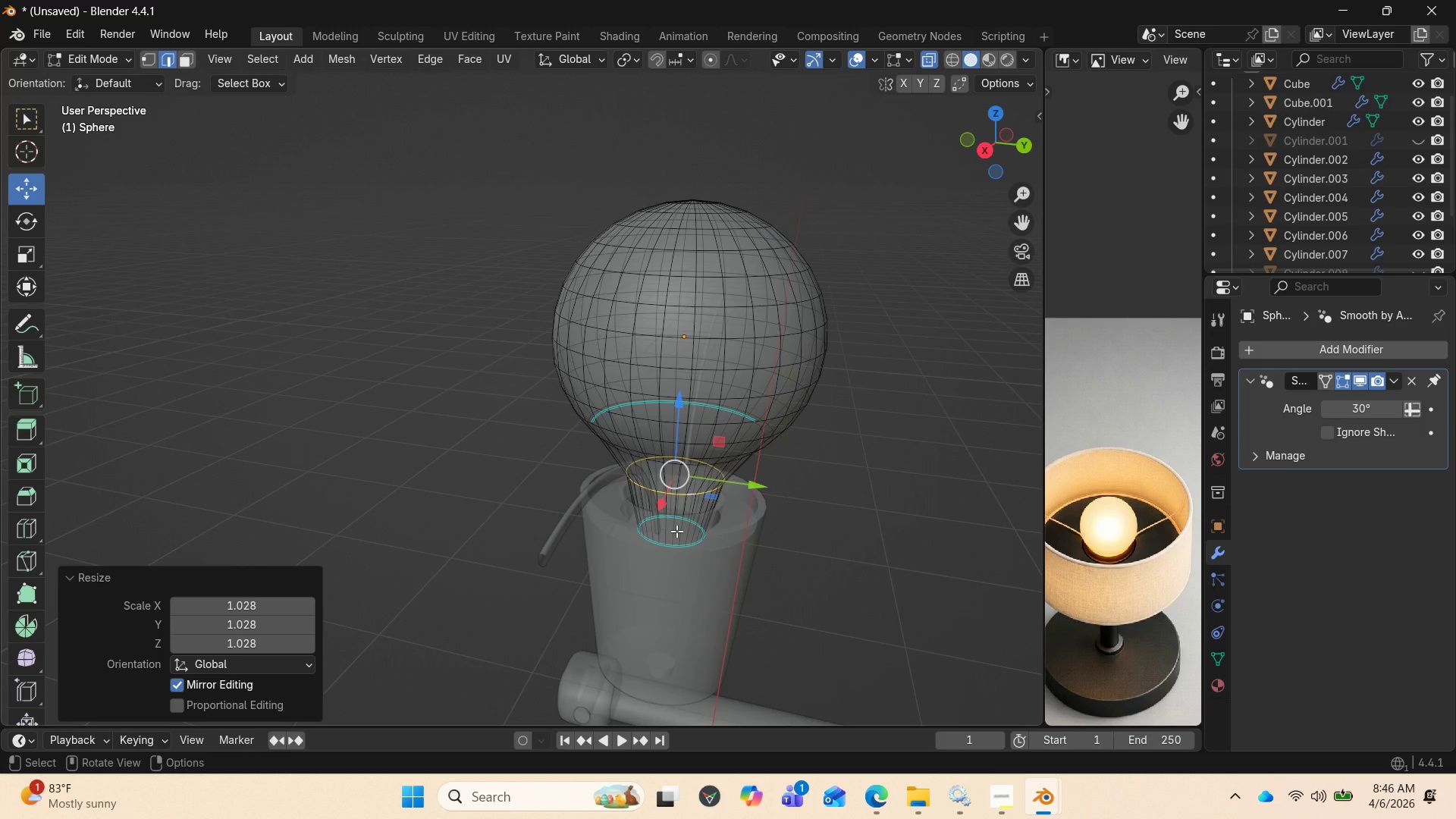 
key(Control+R)
 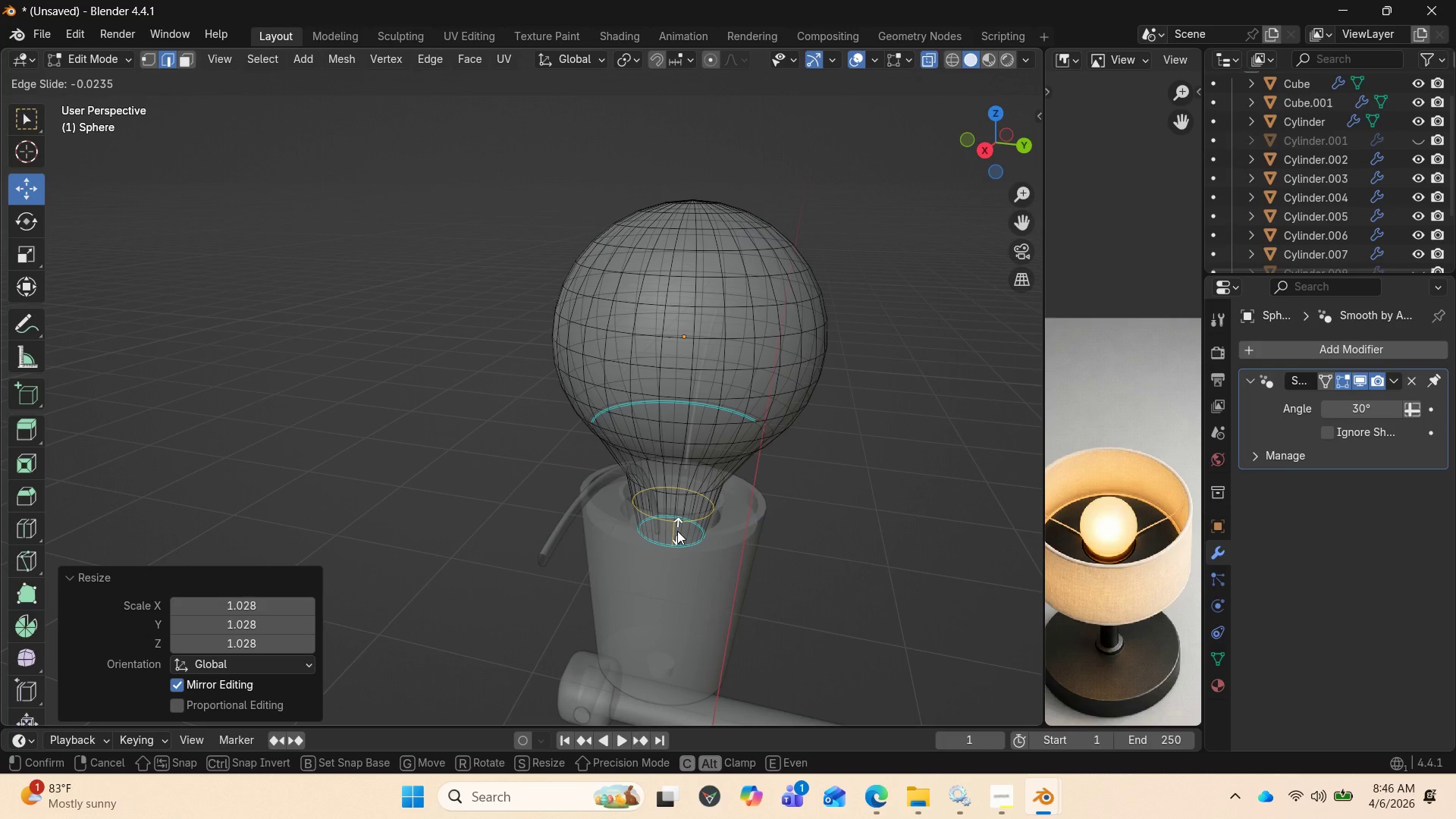 
left_click([677, 531])
 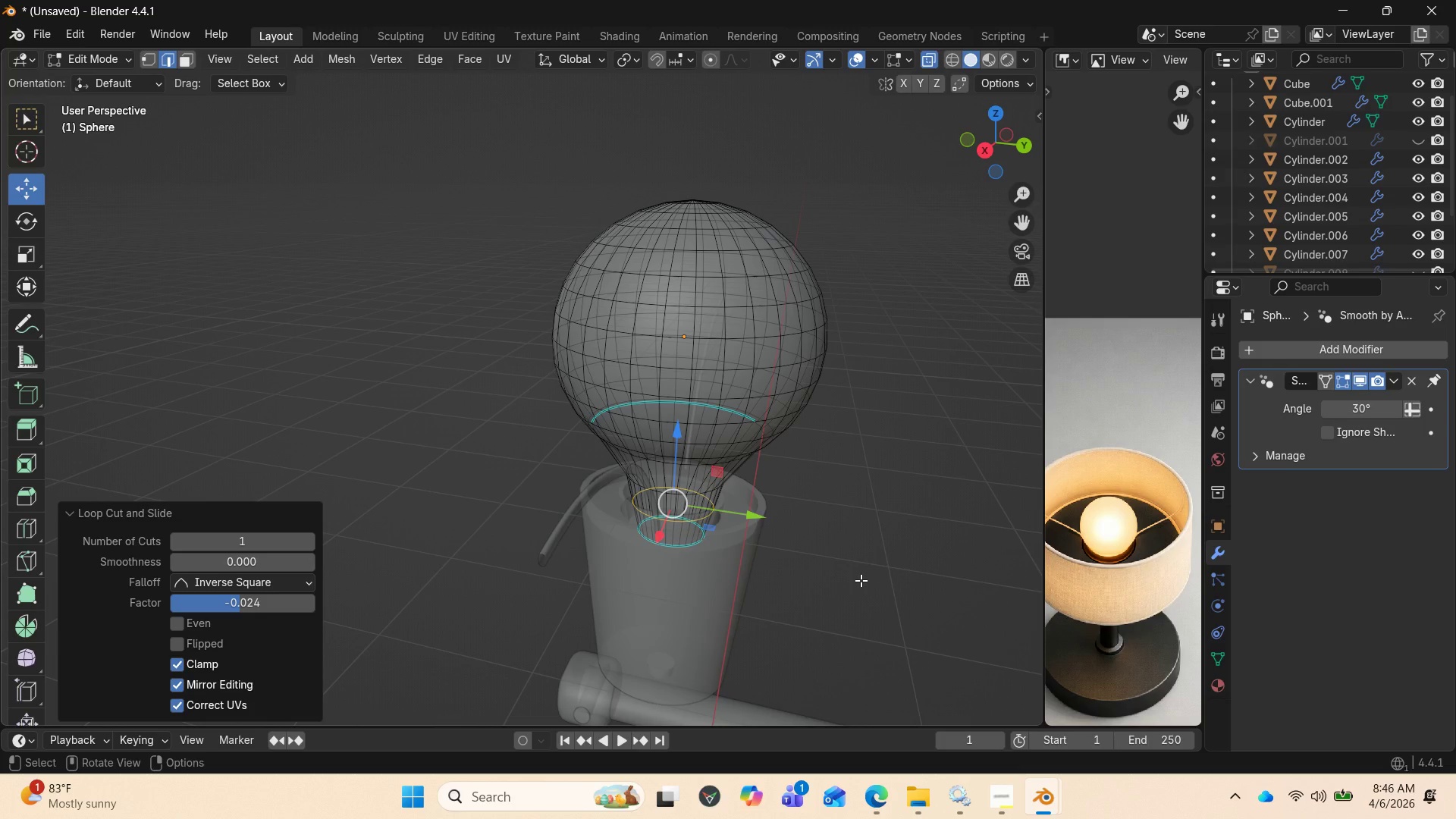 
key(S)
 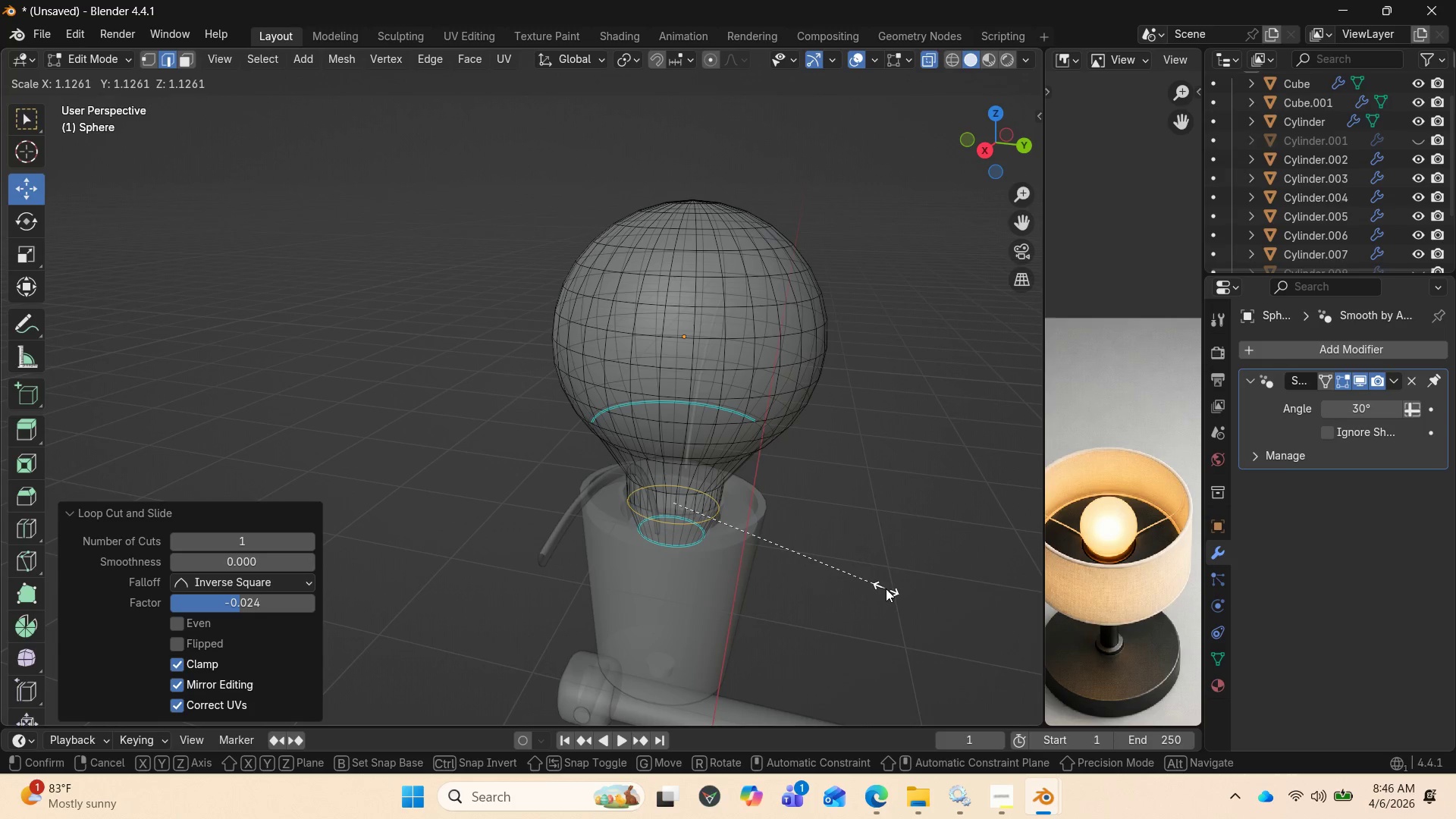 
left_click([886, 588])
 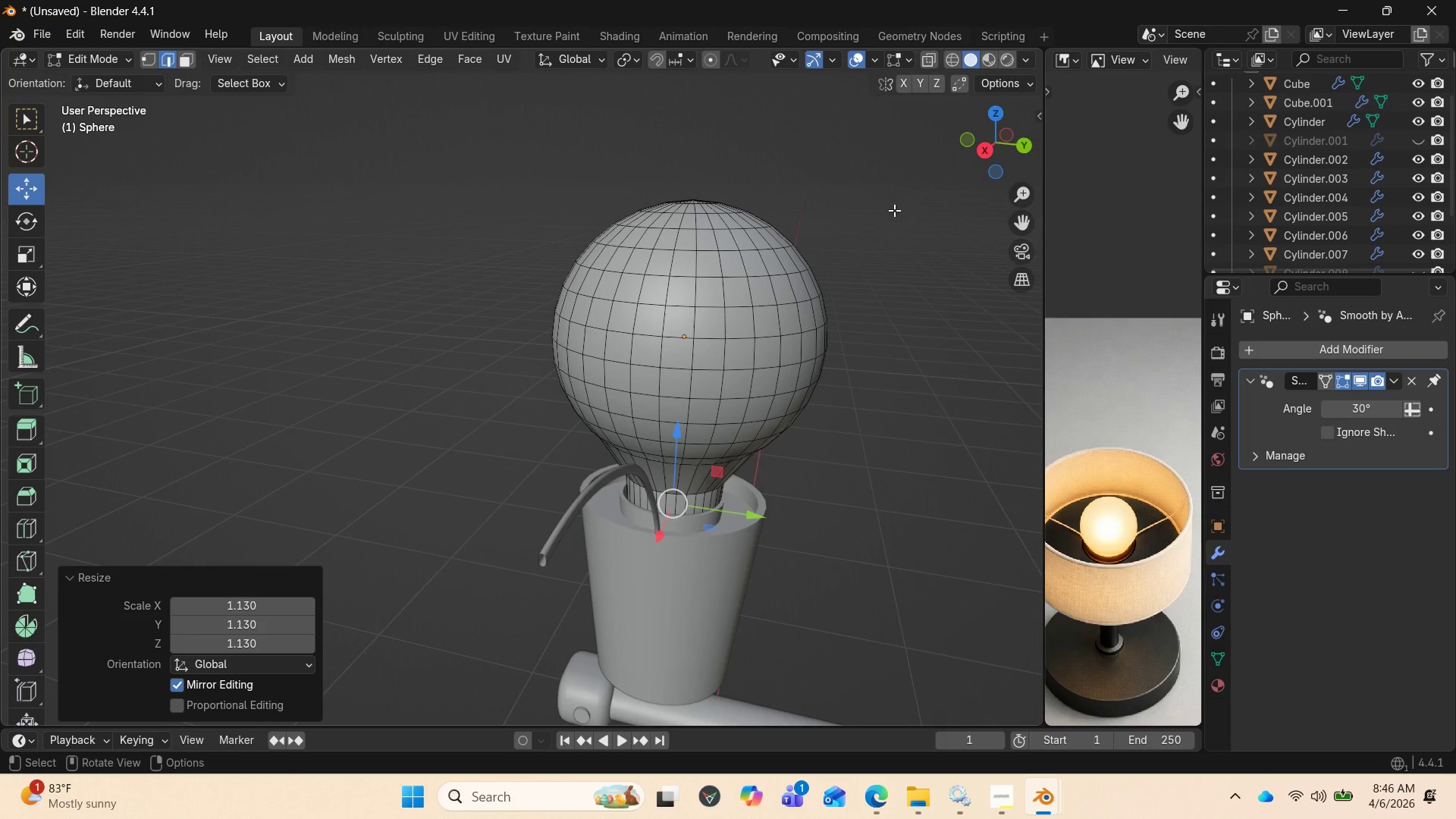 
left_click_drag(start_coordinate=[1009, 159], to_coordinate=[979, 171])
 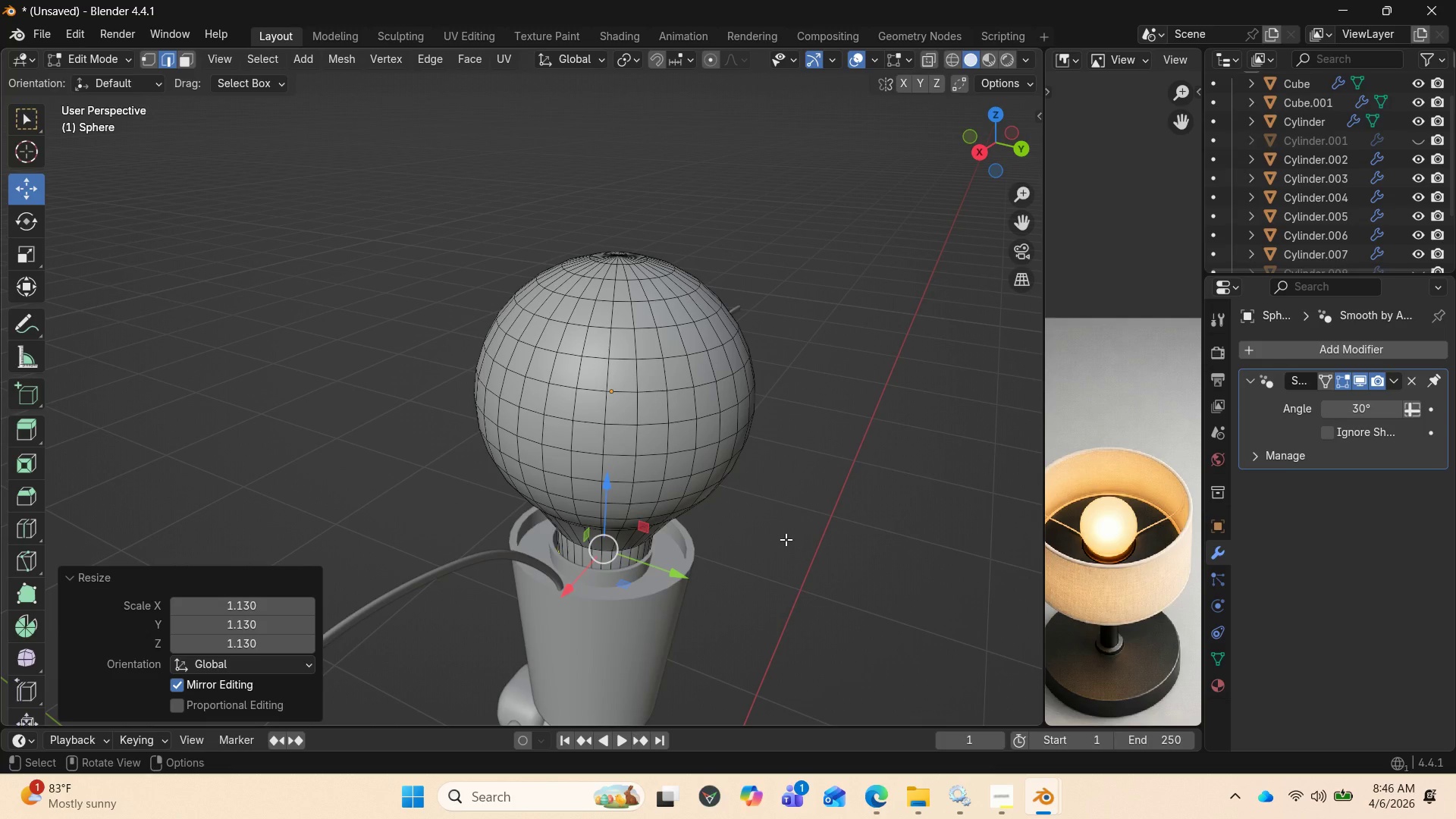 
key(Tab)
 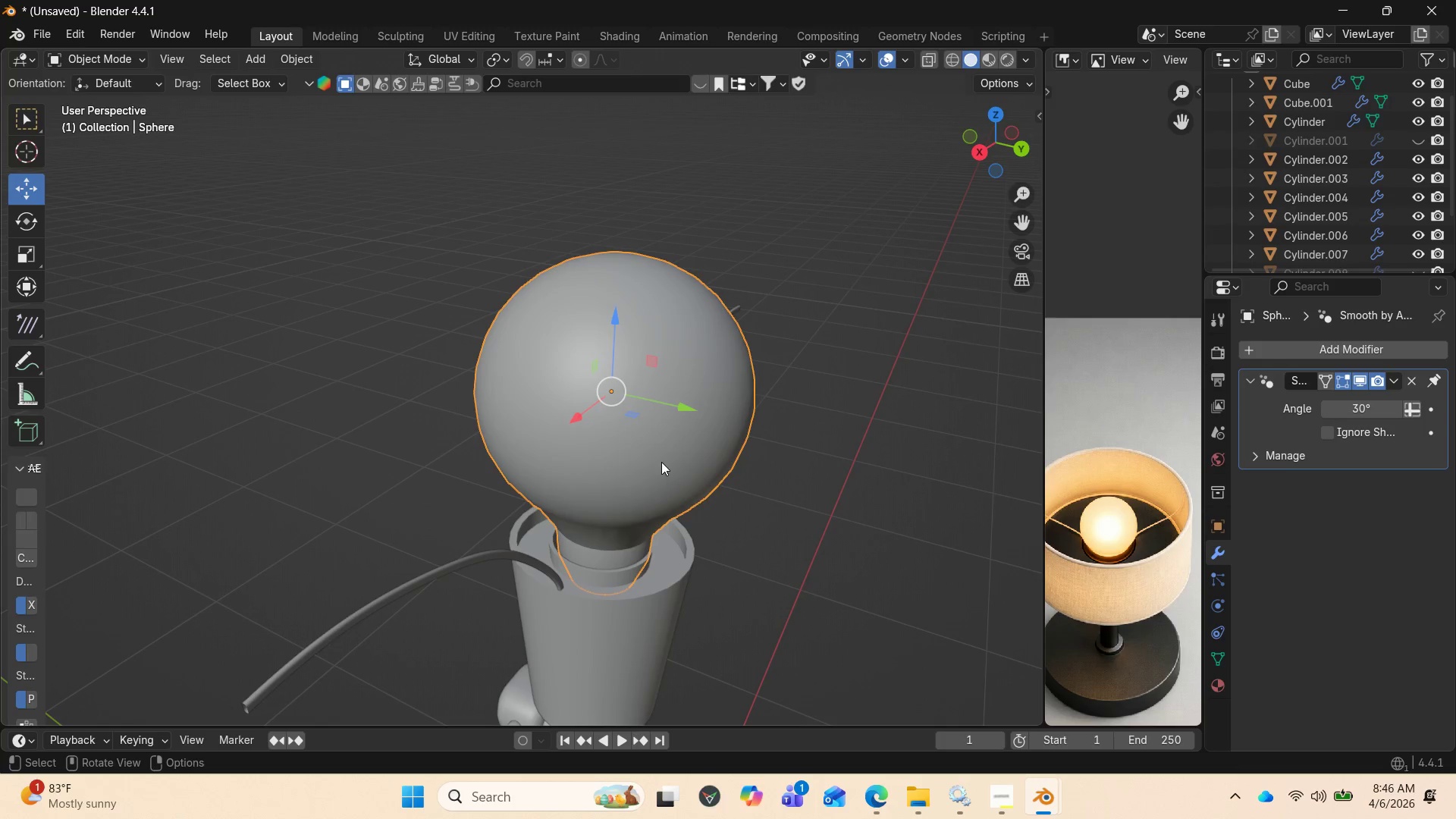 
left_click([661, 462])
 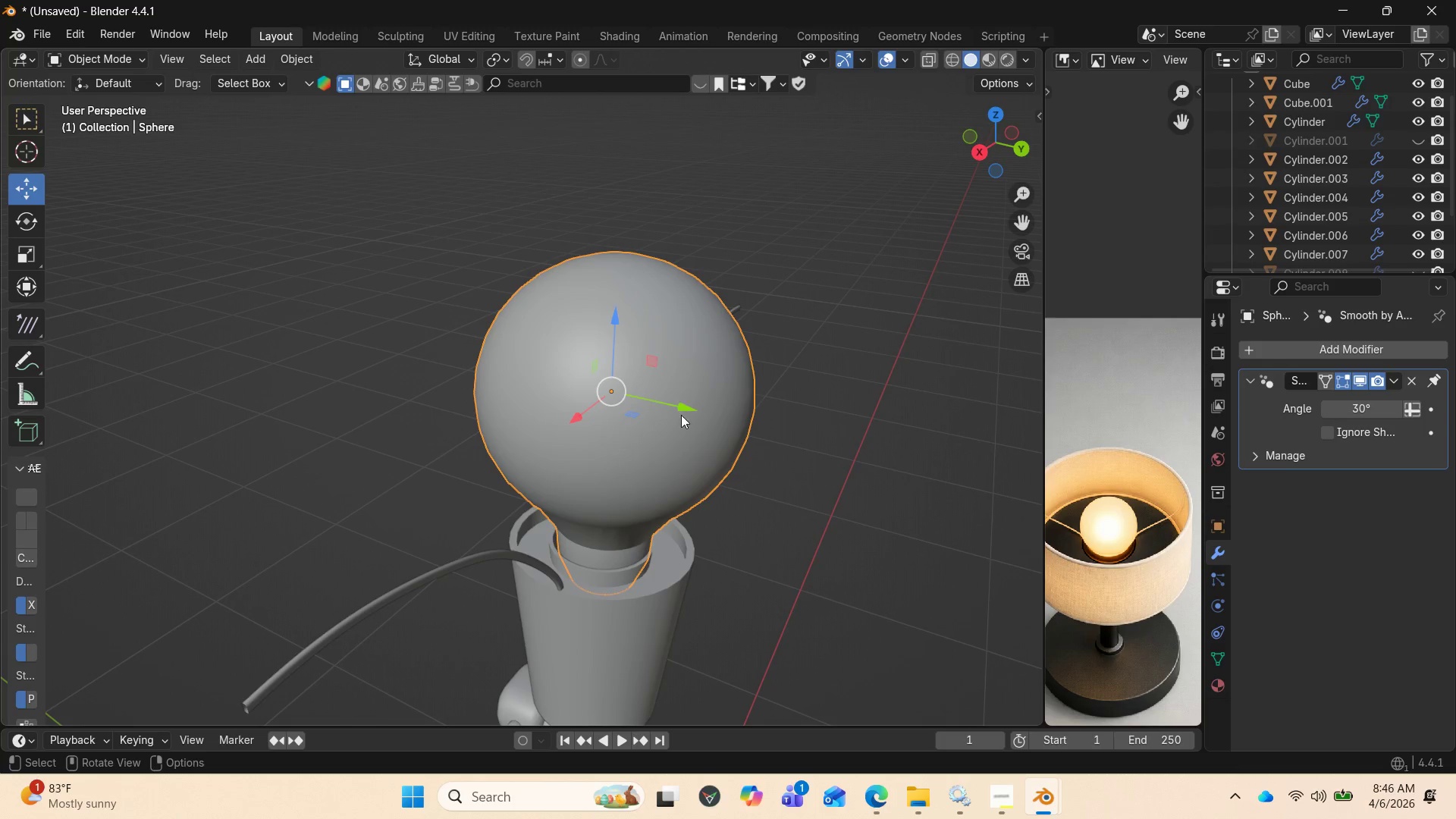 
left_click_drag(start_coordinate=[693, 406], to_coordinate=[687, 401])
 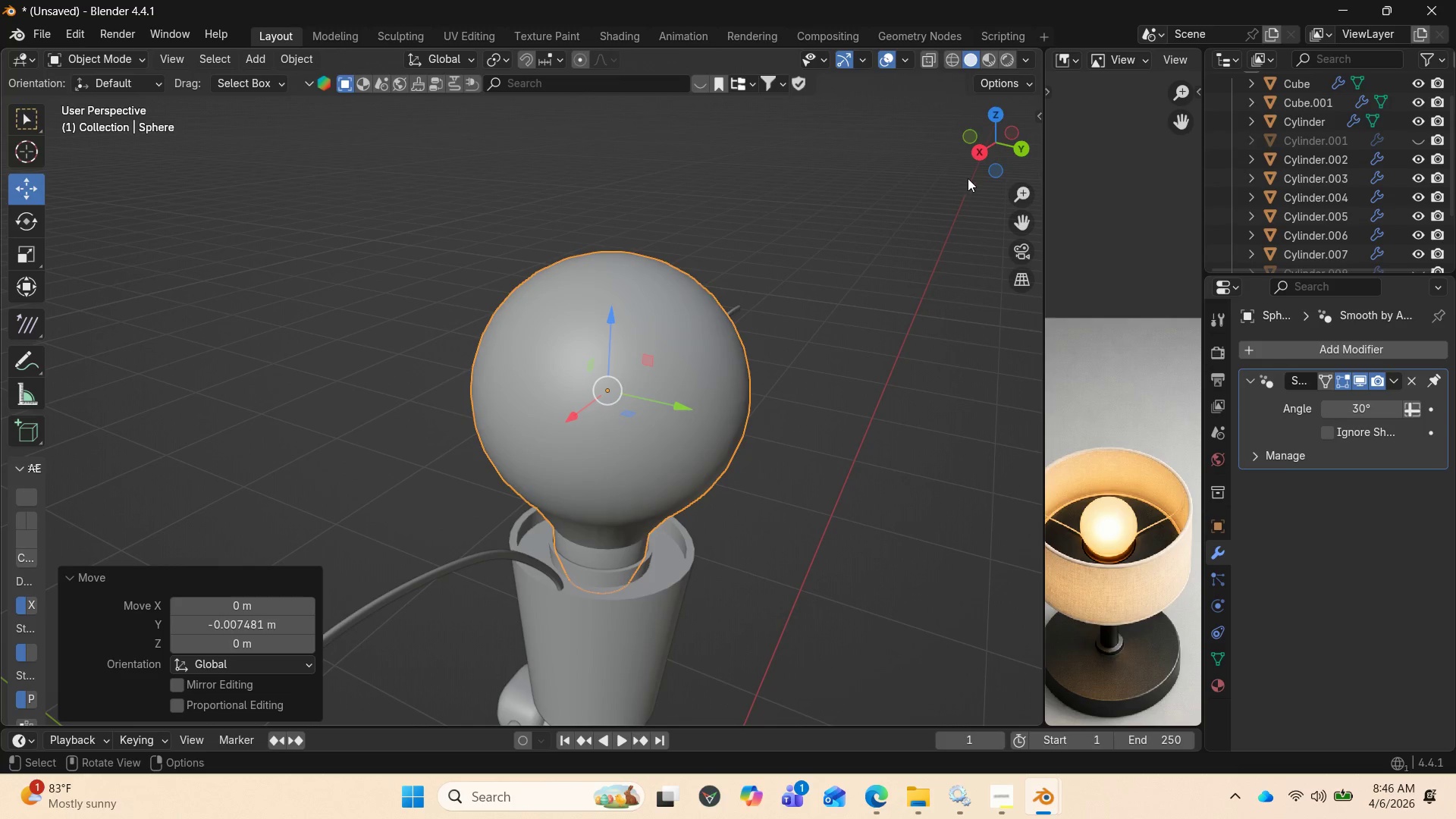 
left_click_drag(start_coordinate=[983, 155], to_coordinate=[150, 175])
 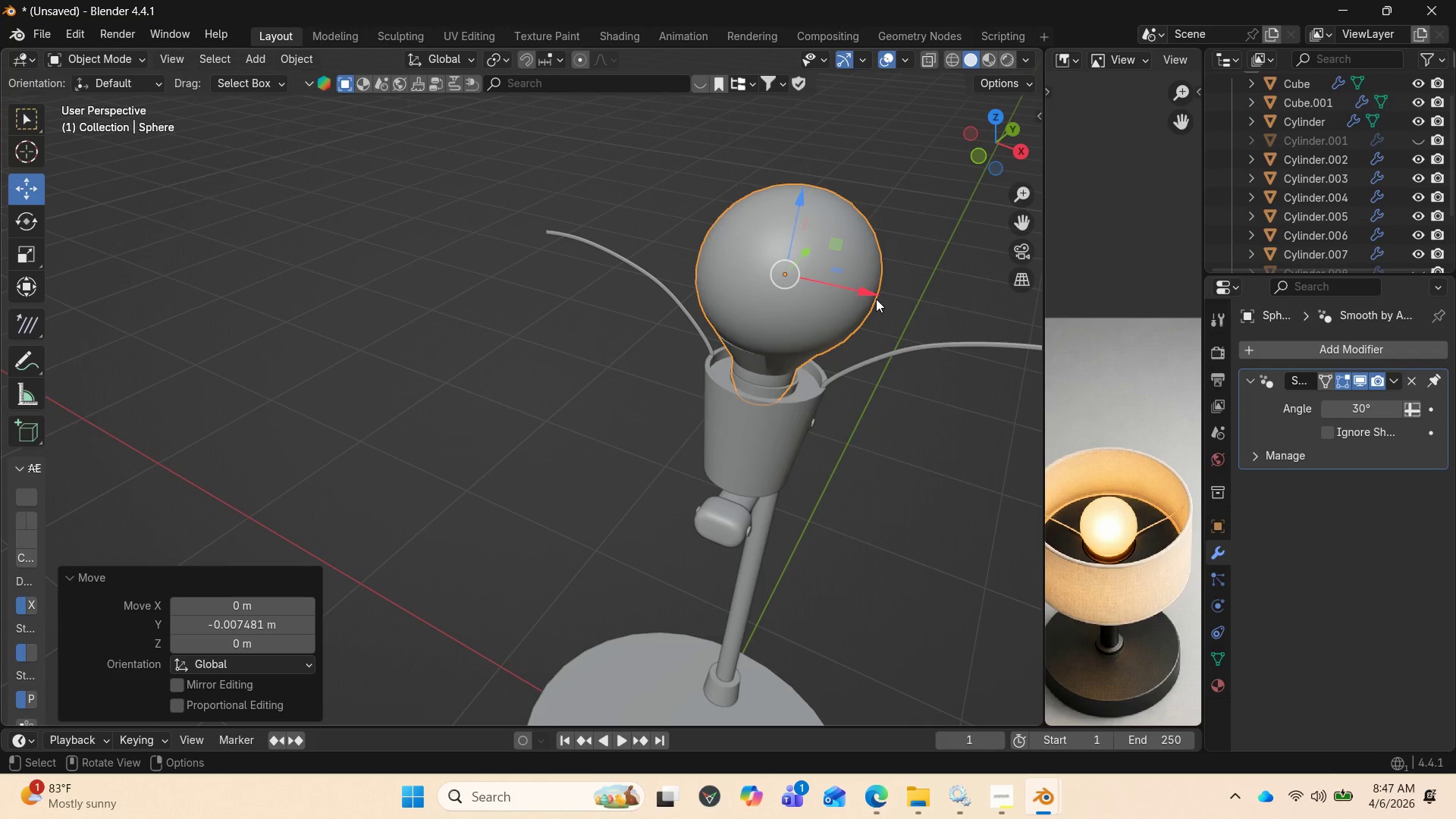 
left_click_drag(start_coordinate=[874, 295], to_coordinate=[880, 294])
 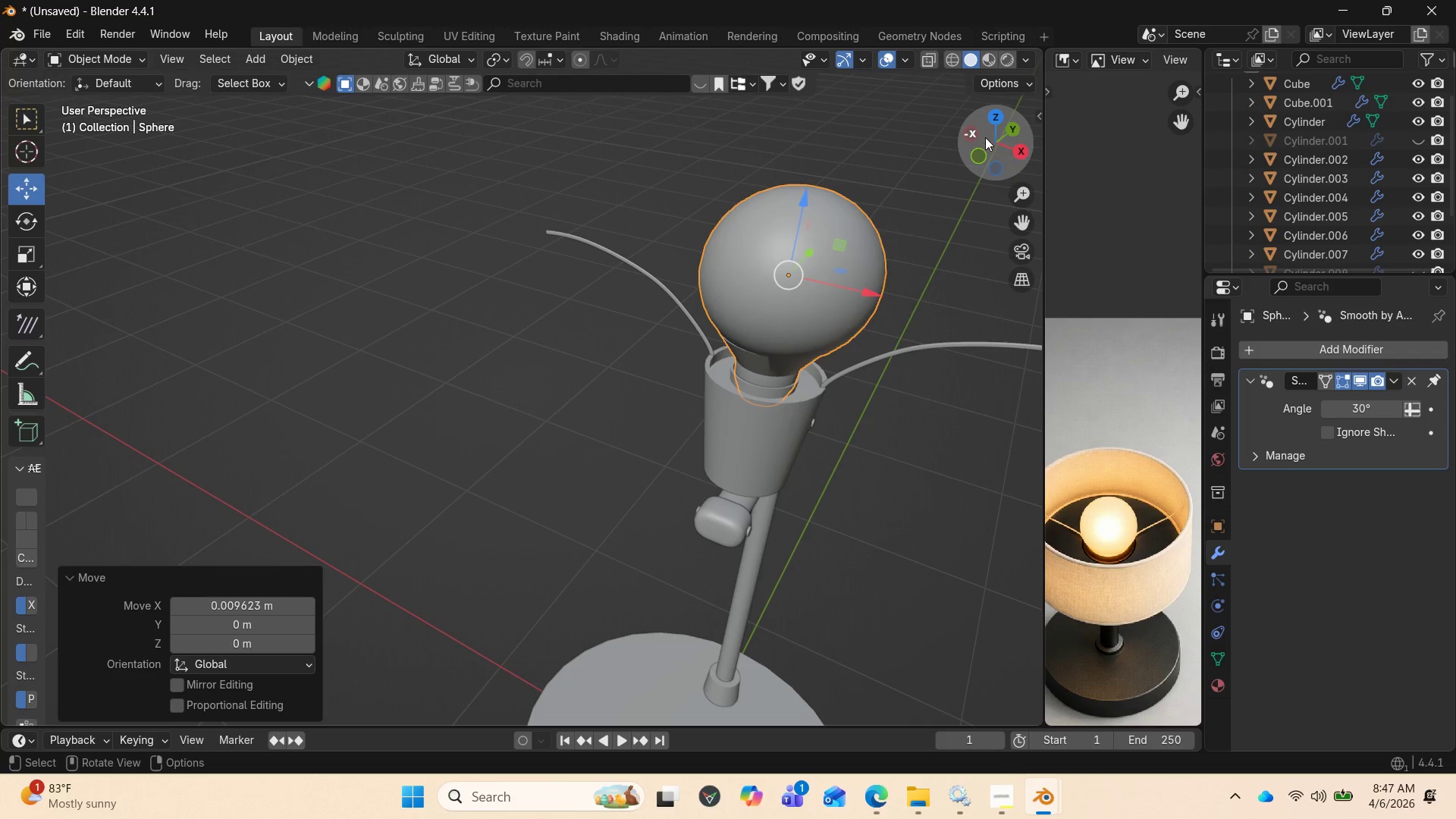 
left_click_drag(start_coordinate=[986, 139], to_coordinate=[775, 119])
 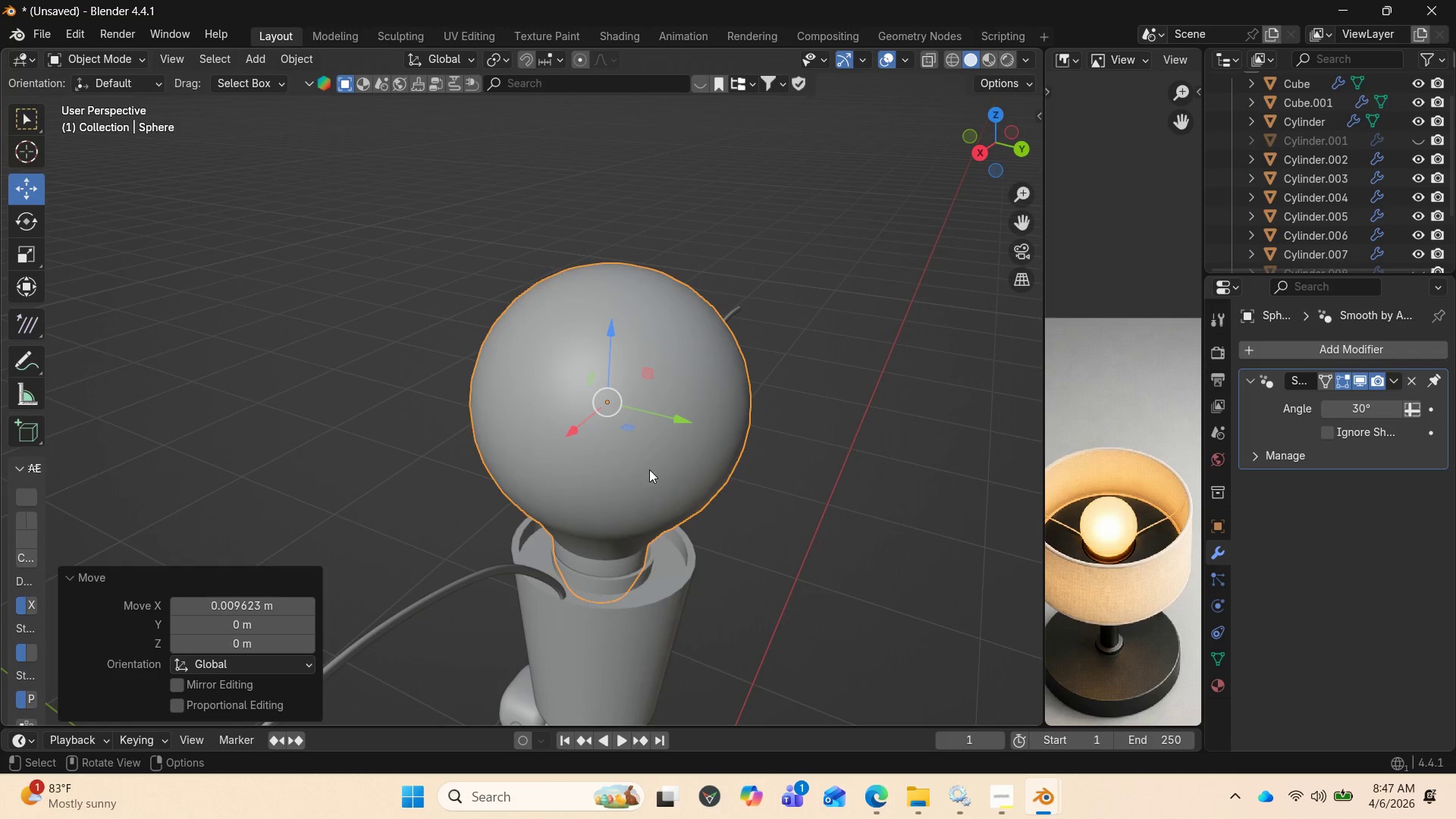 
scroll: coordinate [646, 478], scroll_direction: up, amount: 1.0
 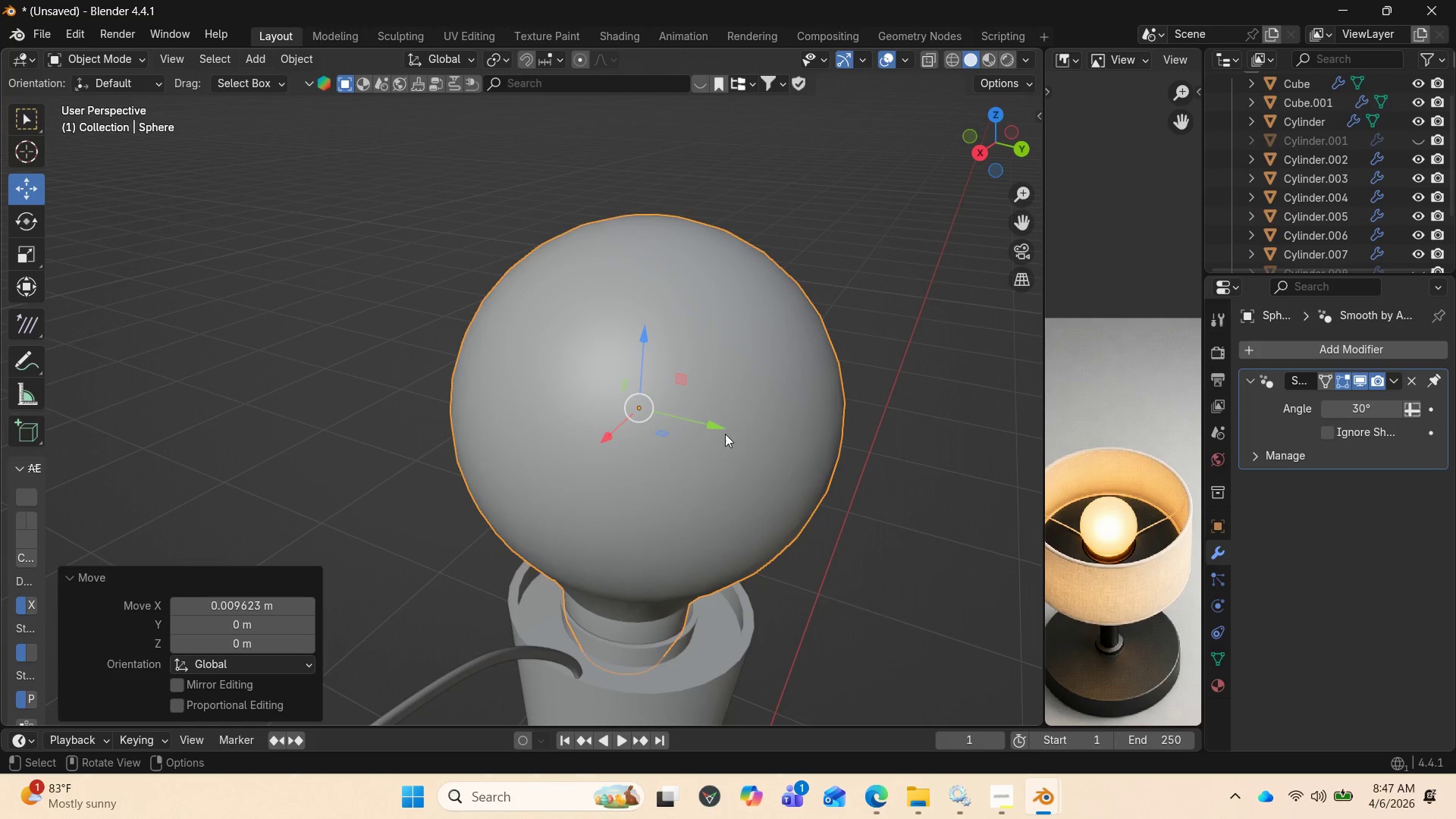 
left_click_drag(start_coordinate=[715, 422], to_coordinate=[720, 428])
 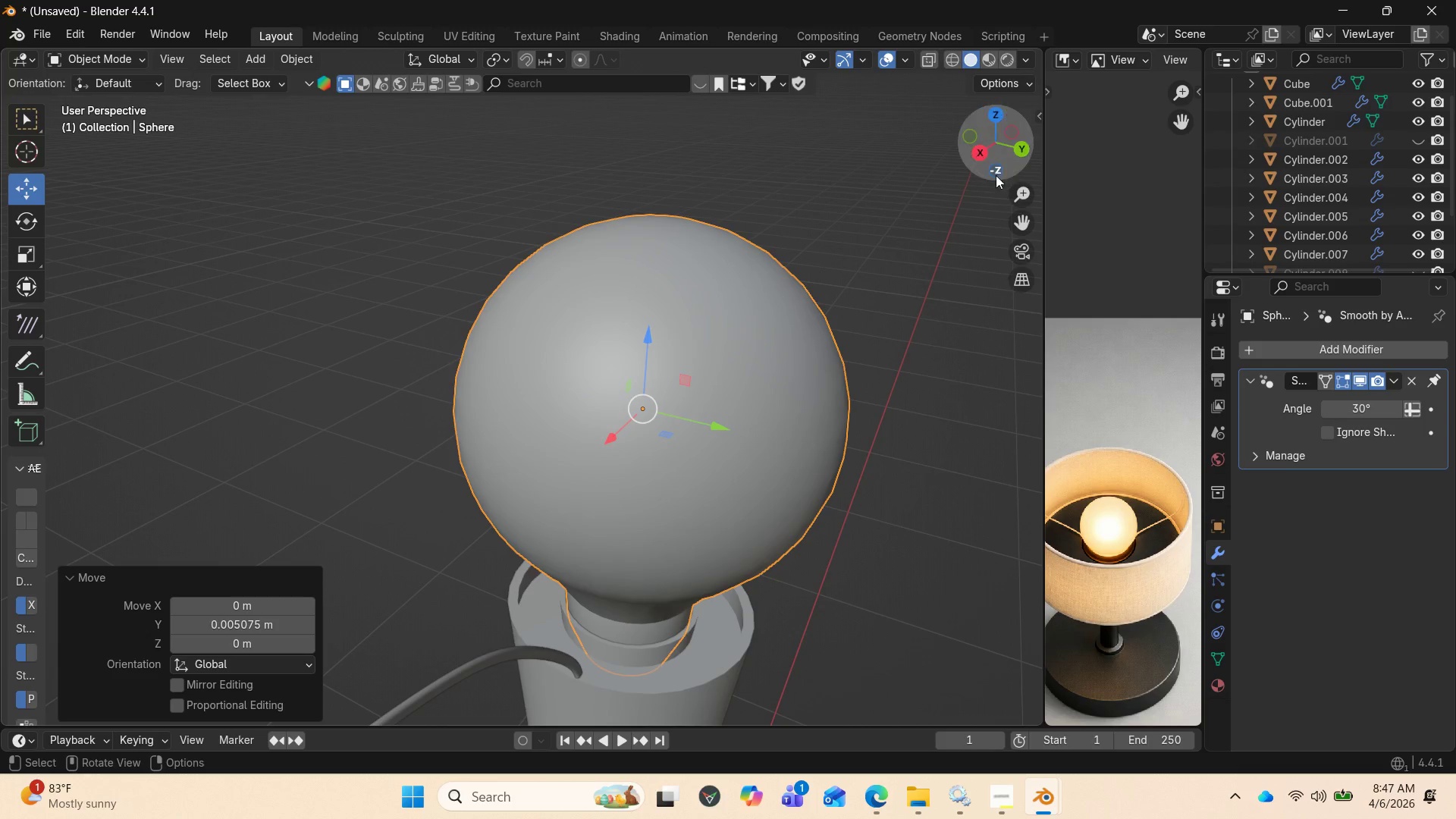 
left_click_drag(start_coordinate=[1002, 153], to_coordinate=[915, 137])
 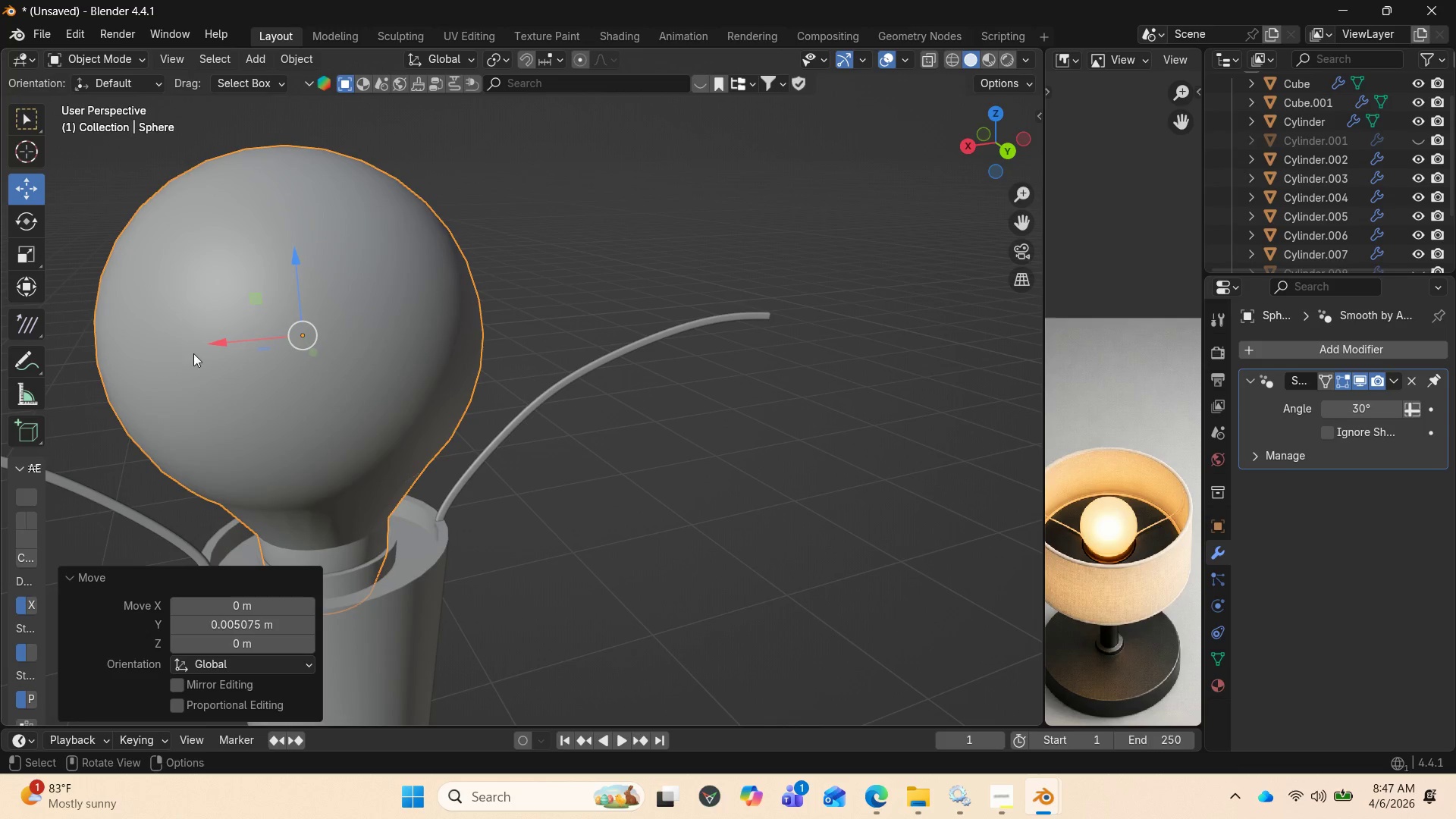 
left_click_drag(start_coordinate=[209, 347], to_coordinate=[215, 347])
 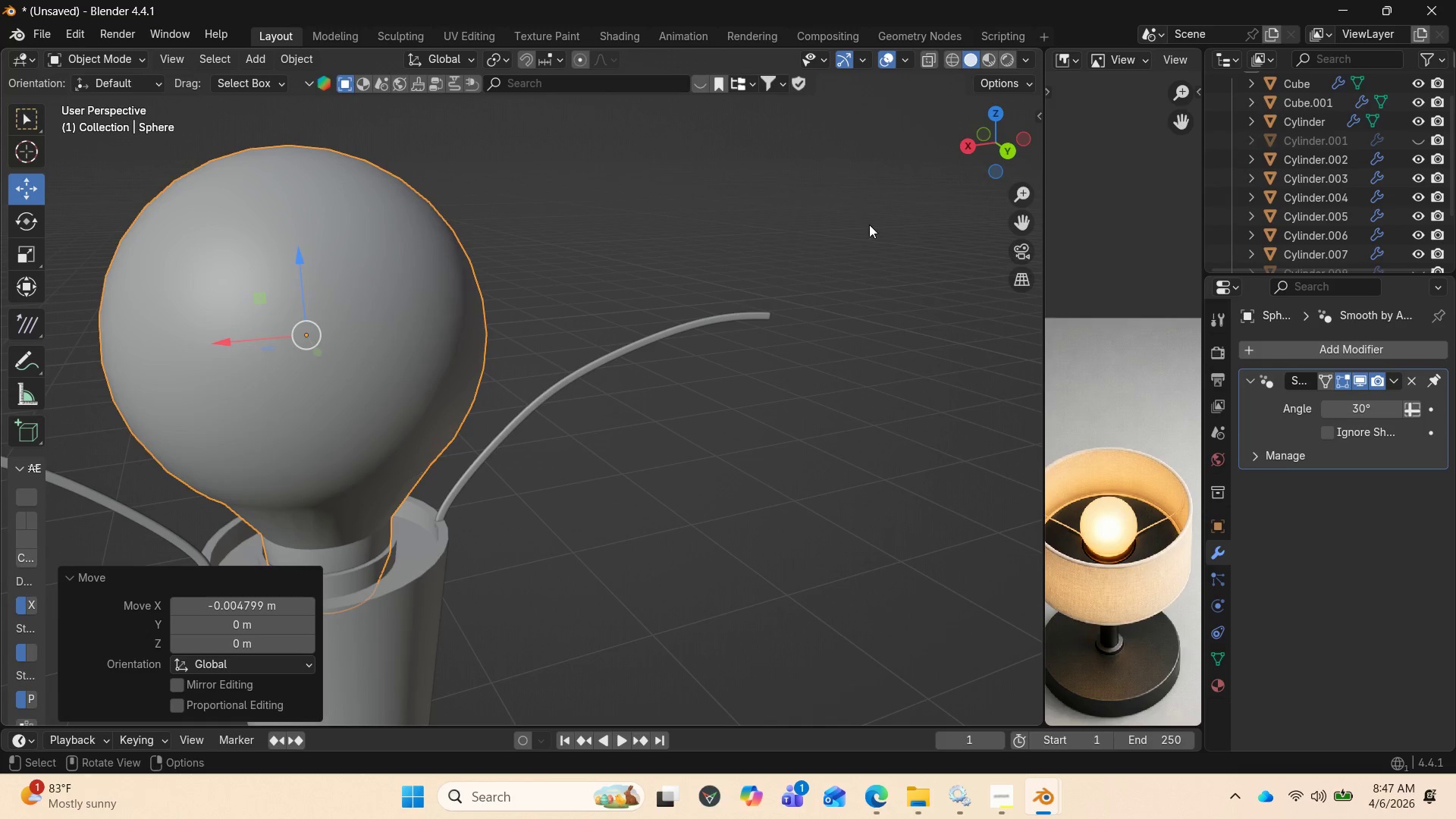 
left_click_drag(start_coordinate=[965, 138], to_coordinate=[1041, 123])
 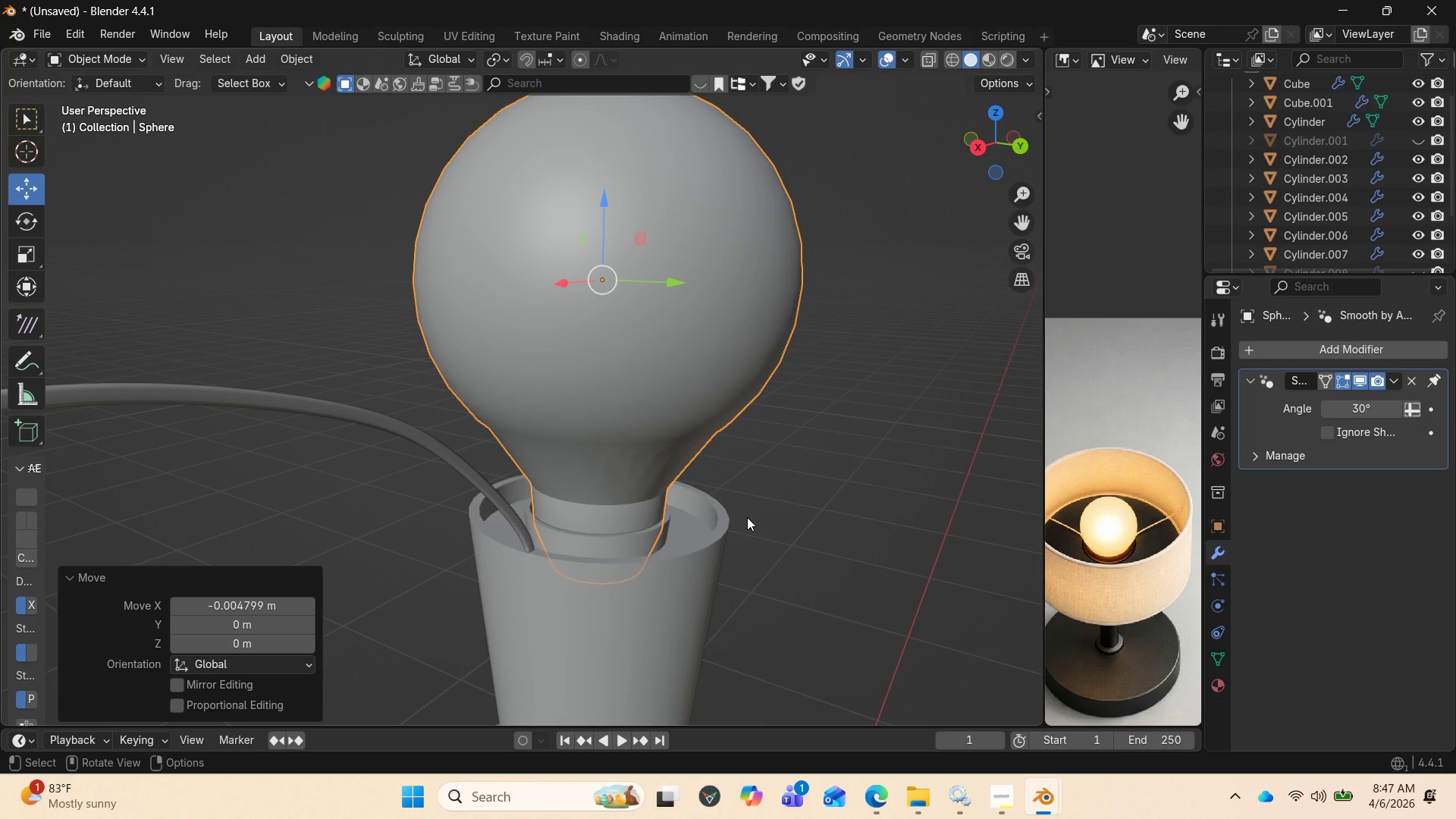 
key(Tab)
 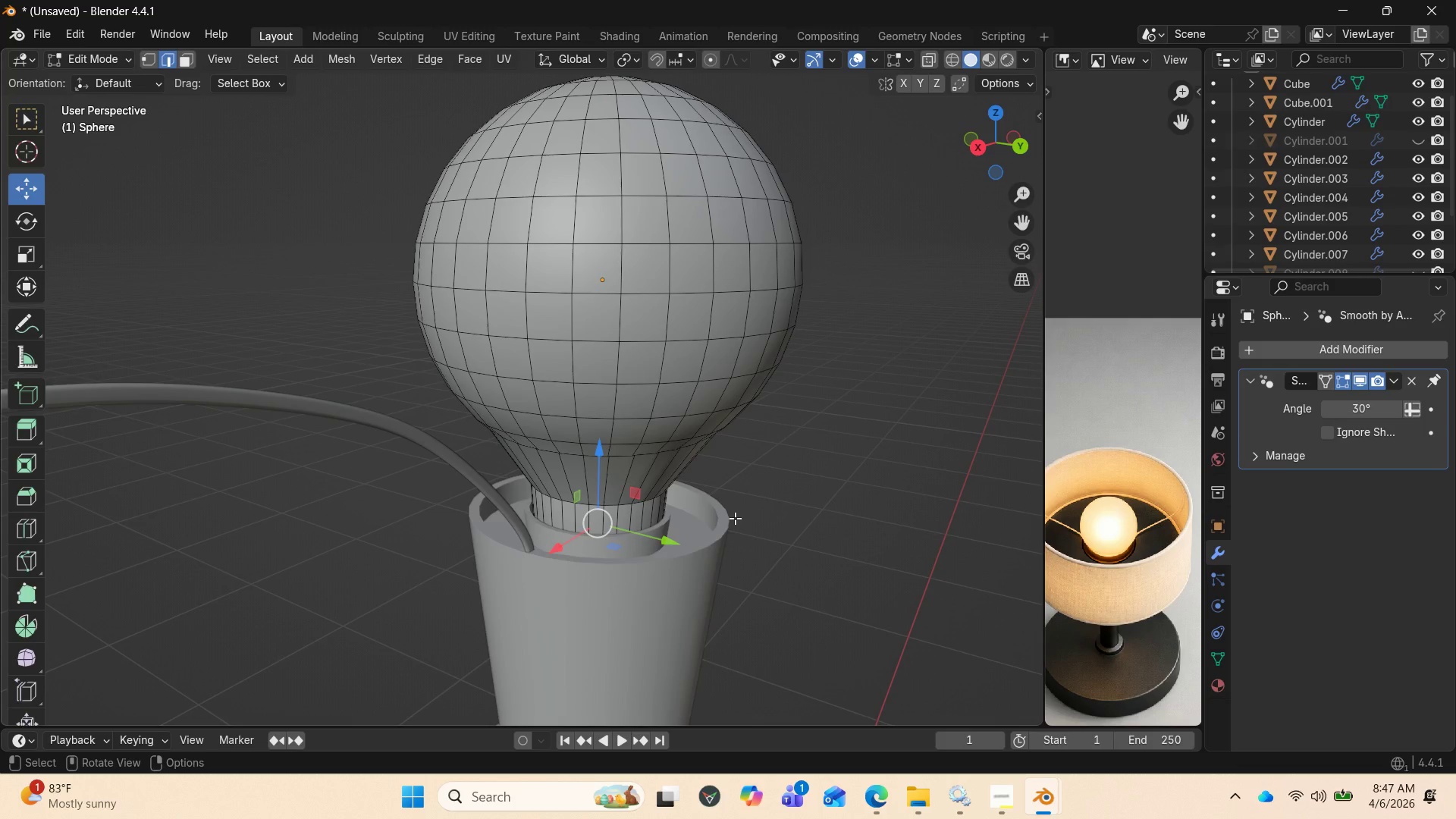 
key(Tab)
 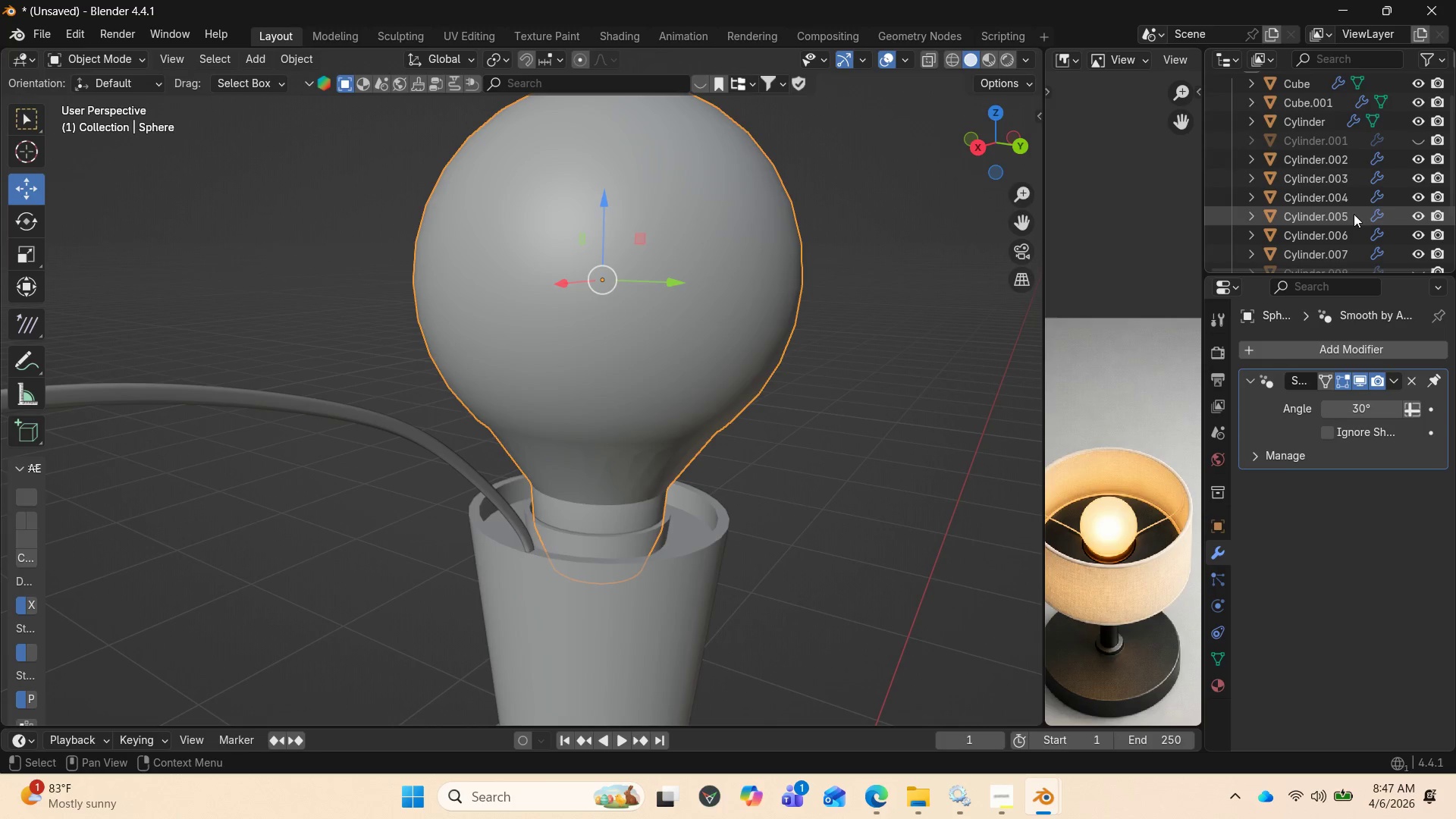 
left_click([1426, 142])
 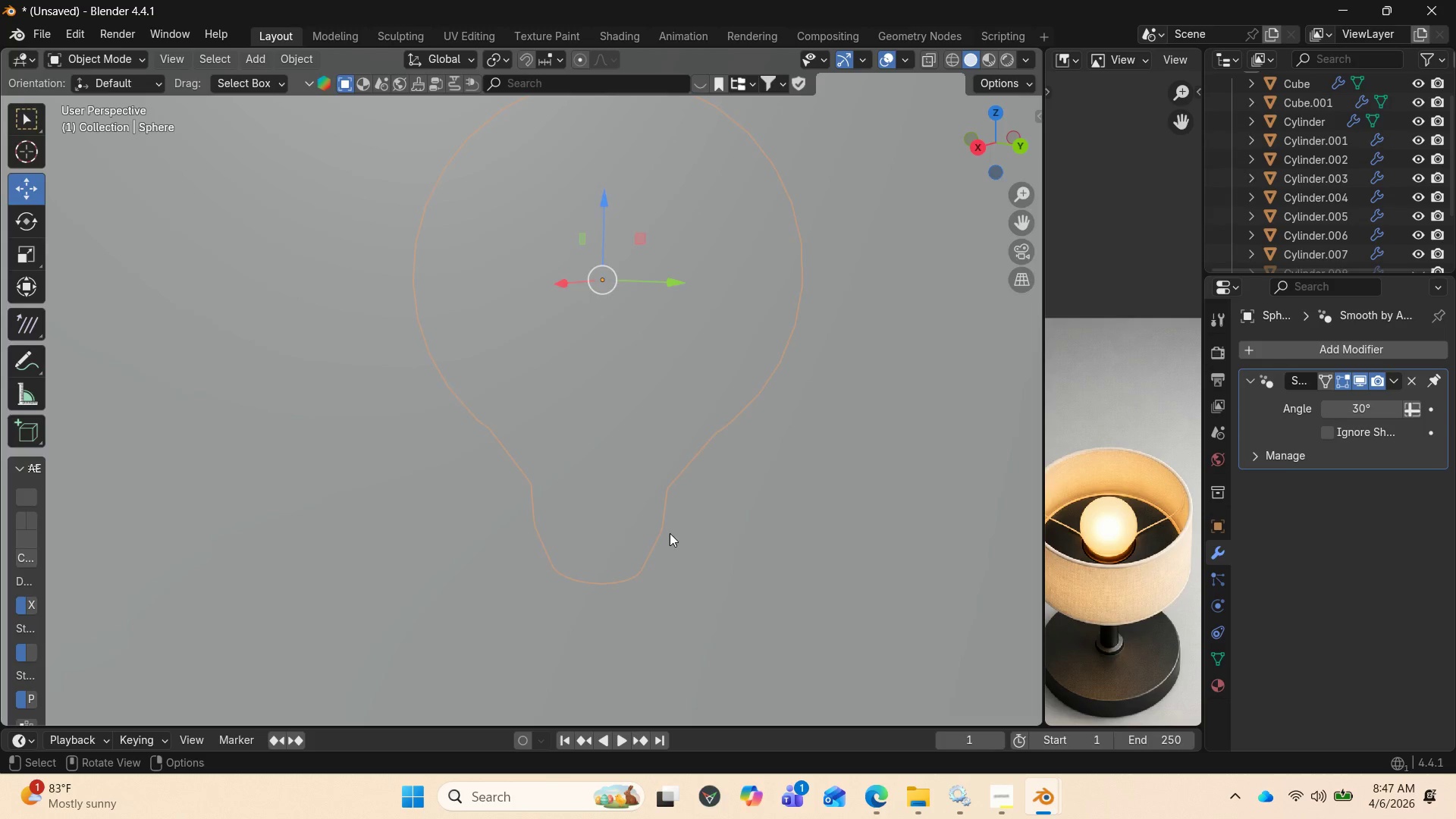 
scroll: coordinate [685, 477], scroll_direction: down, amount: 5.0
 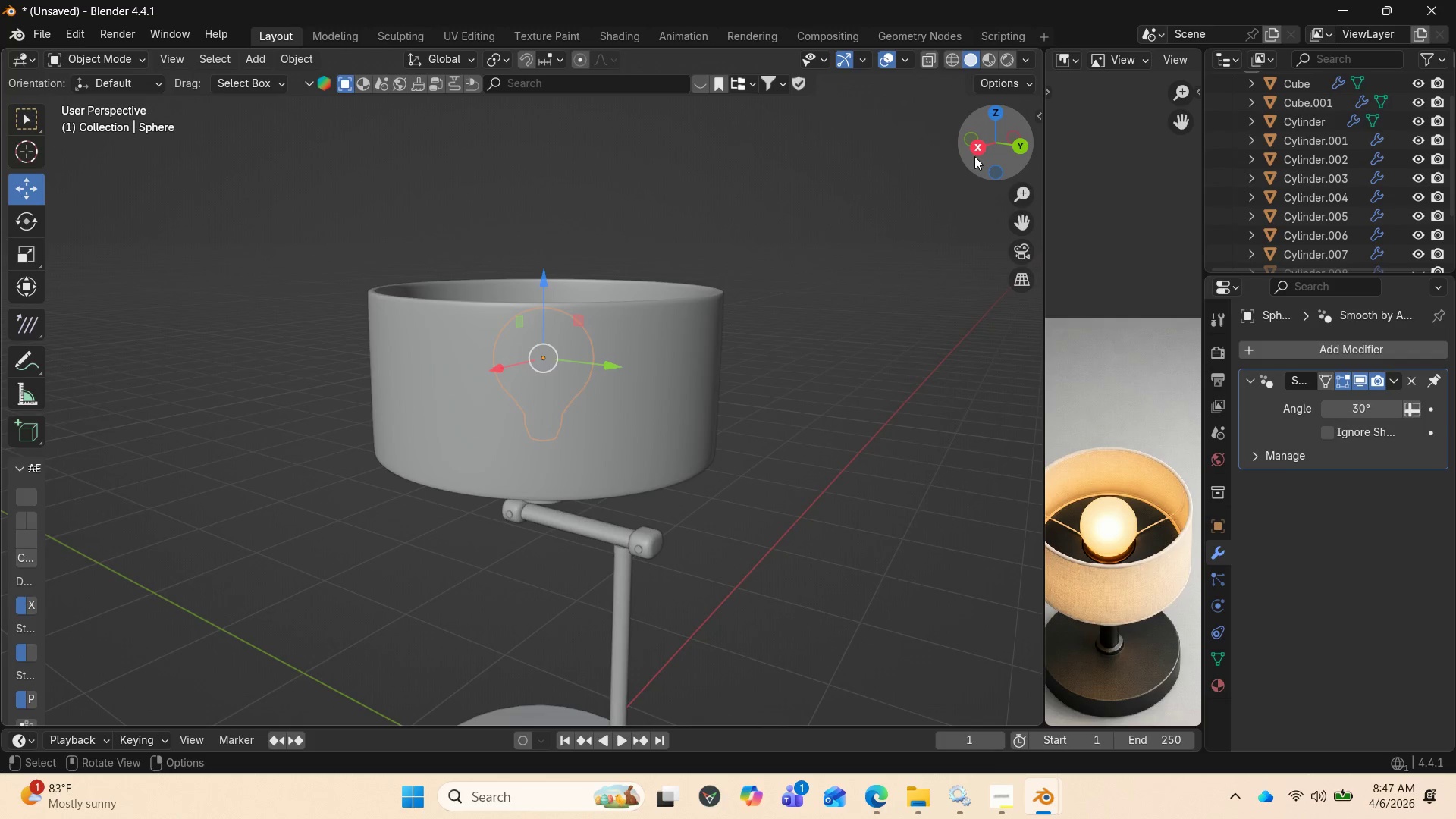 
left_click_drag(start_coordinate=[974, 155], to_coordinate=[979, 234])
 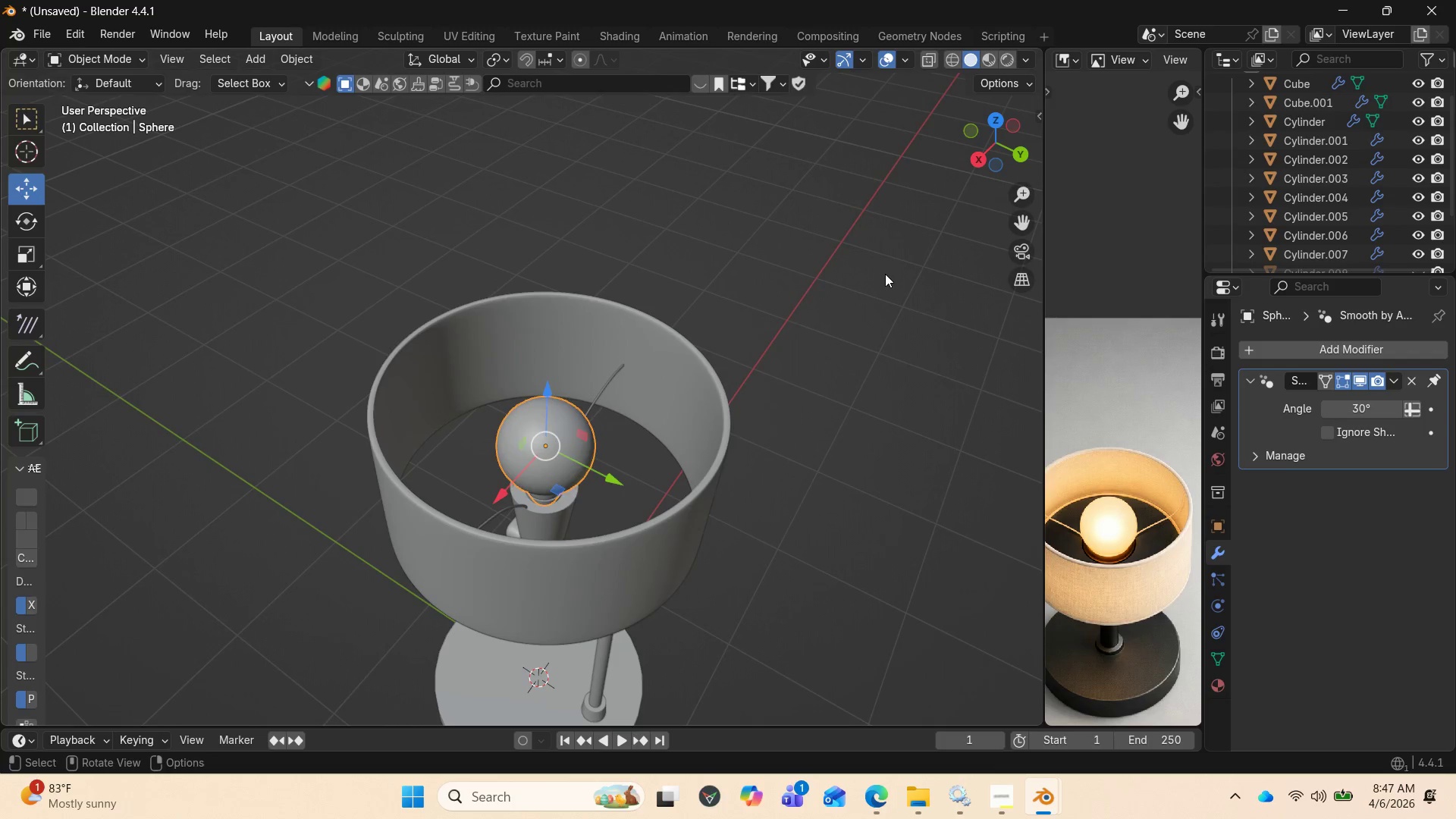 
left_click([885, 274])
 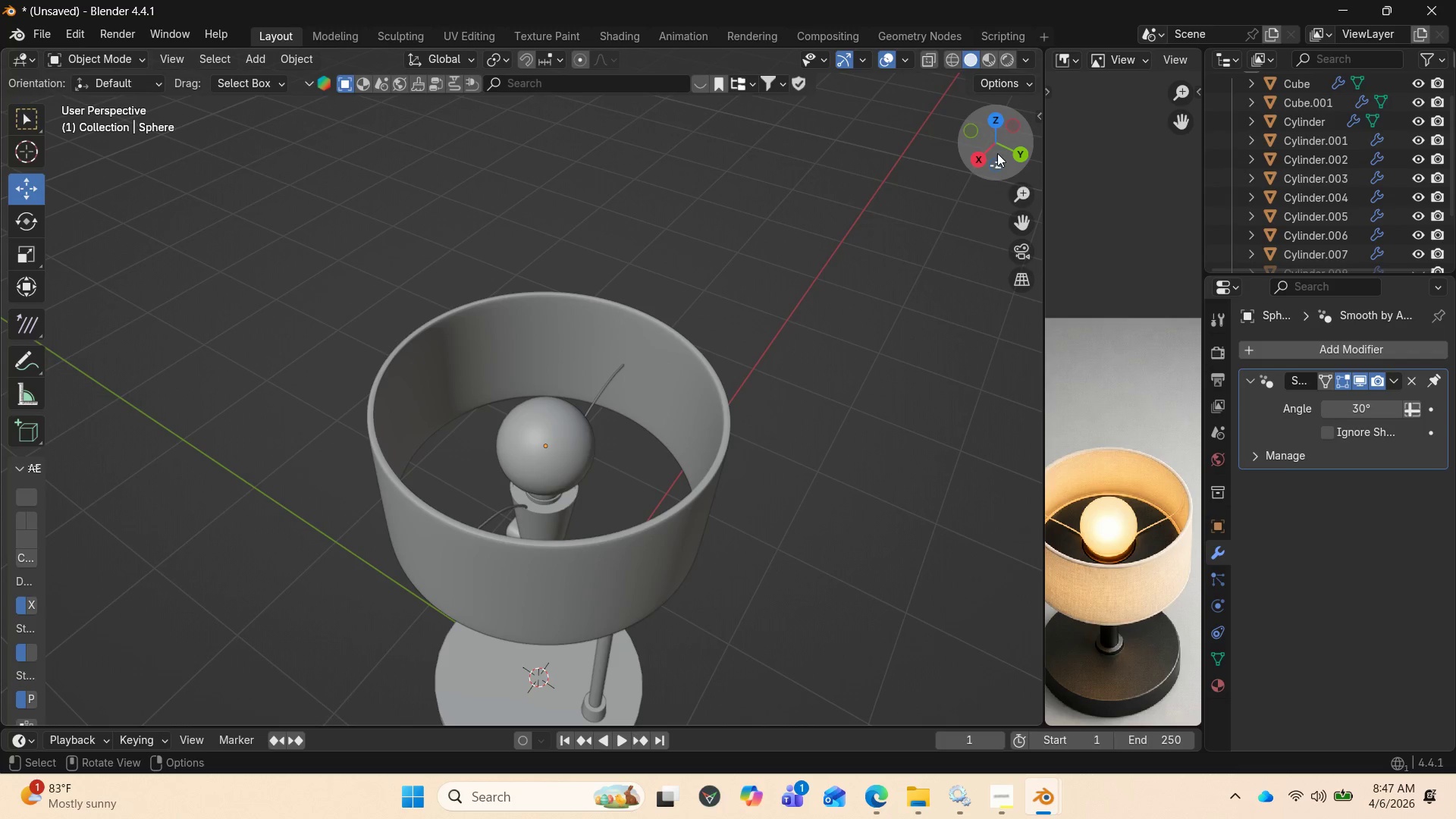 
left_click_drag(start_coordinate=[999, 151], to_coordinate=[14, 700])
 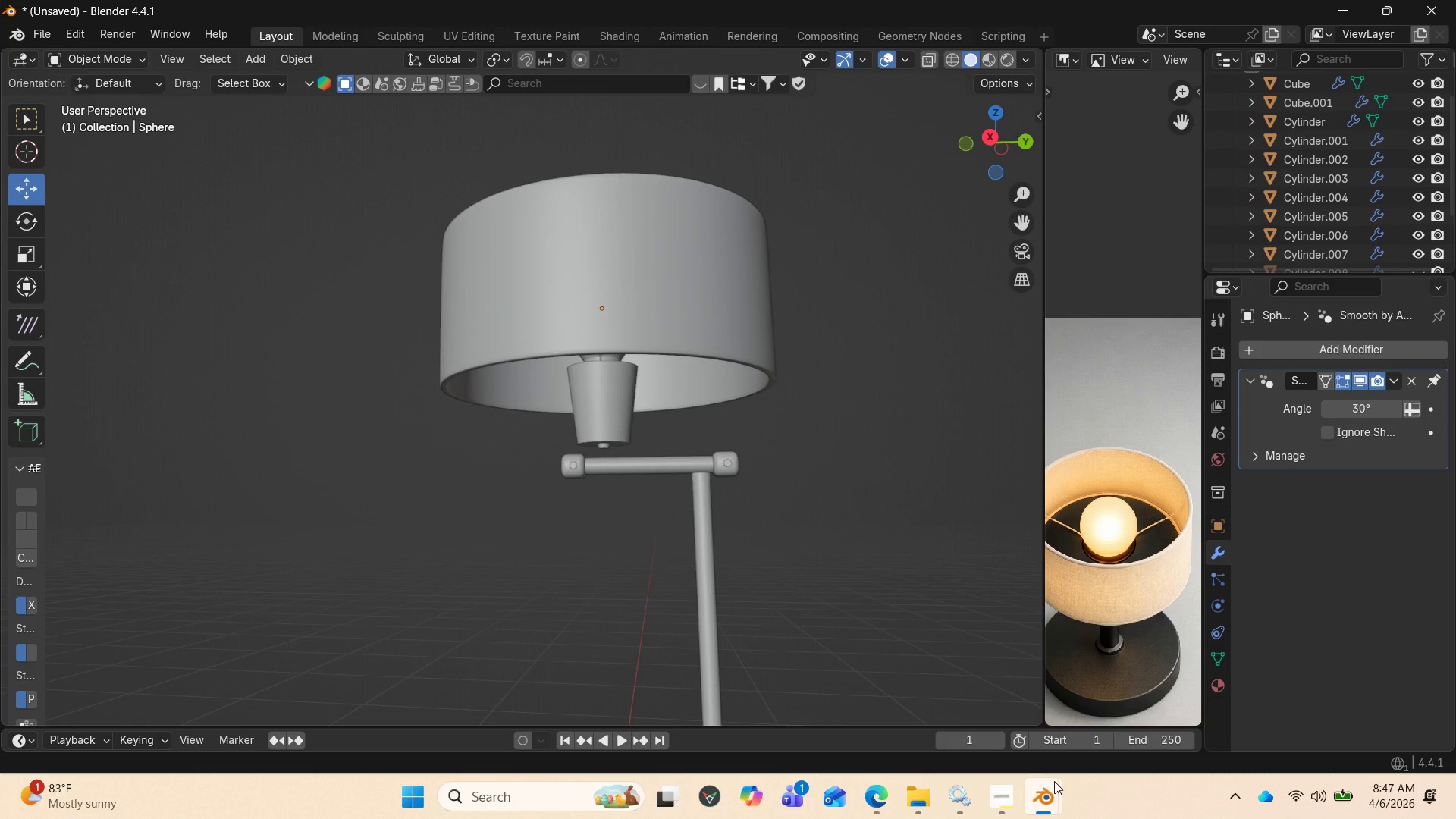 
left_click([993, 795])